 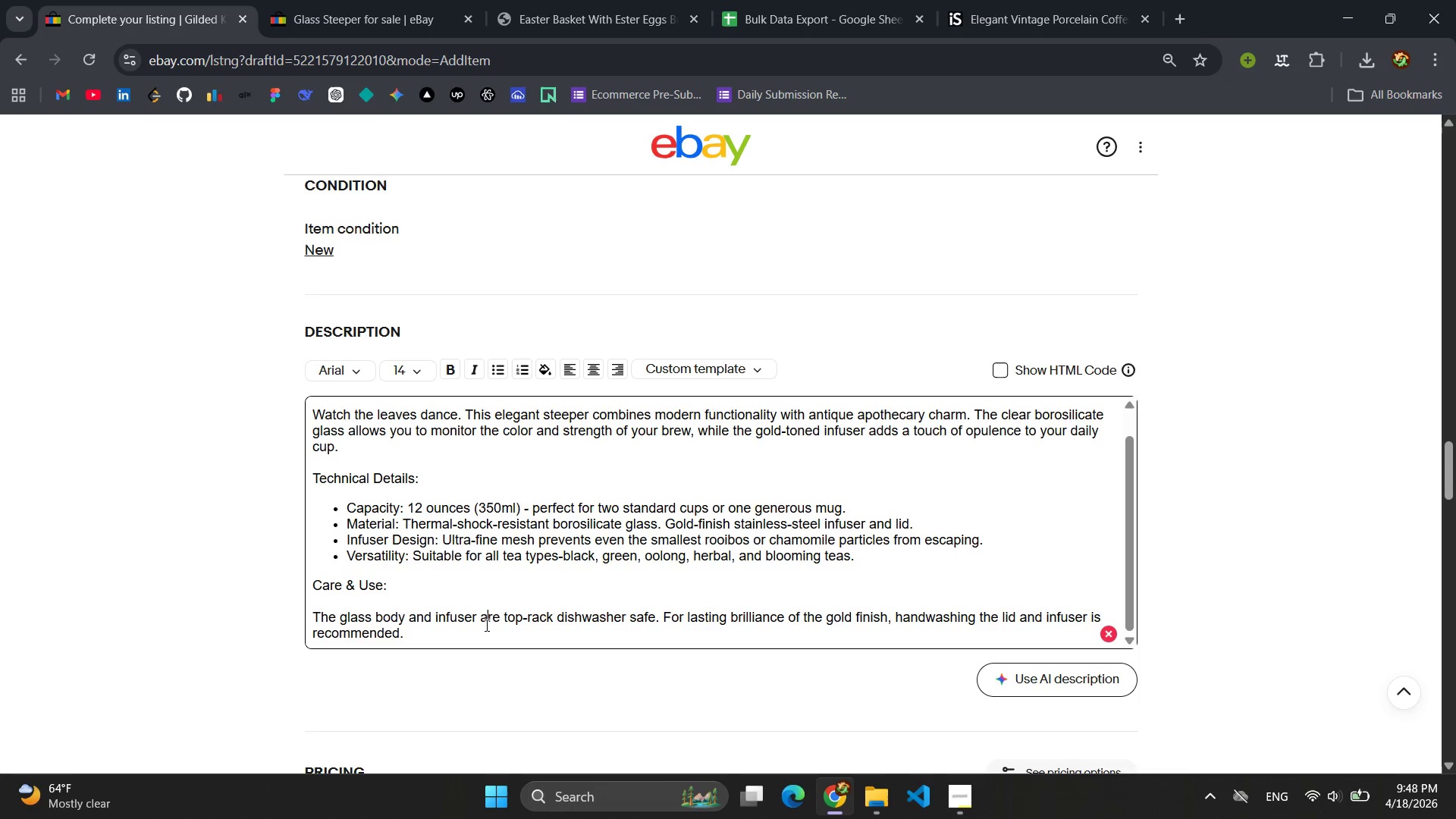 
left_click([455, 629])
 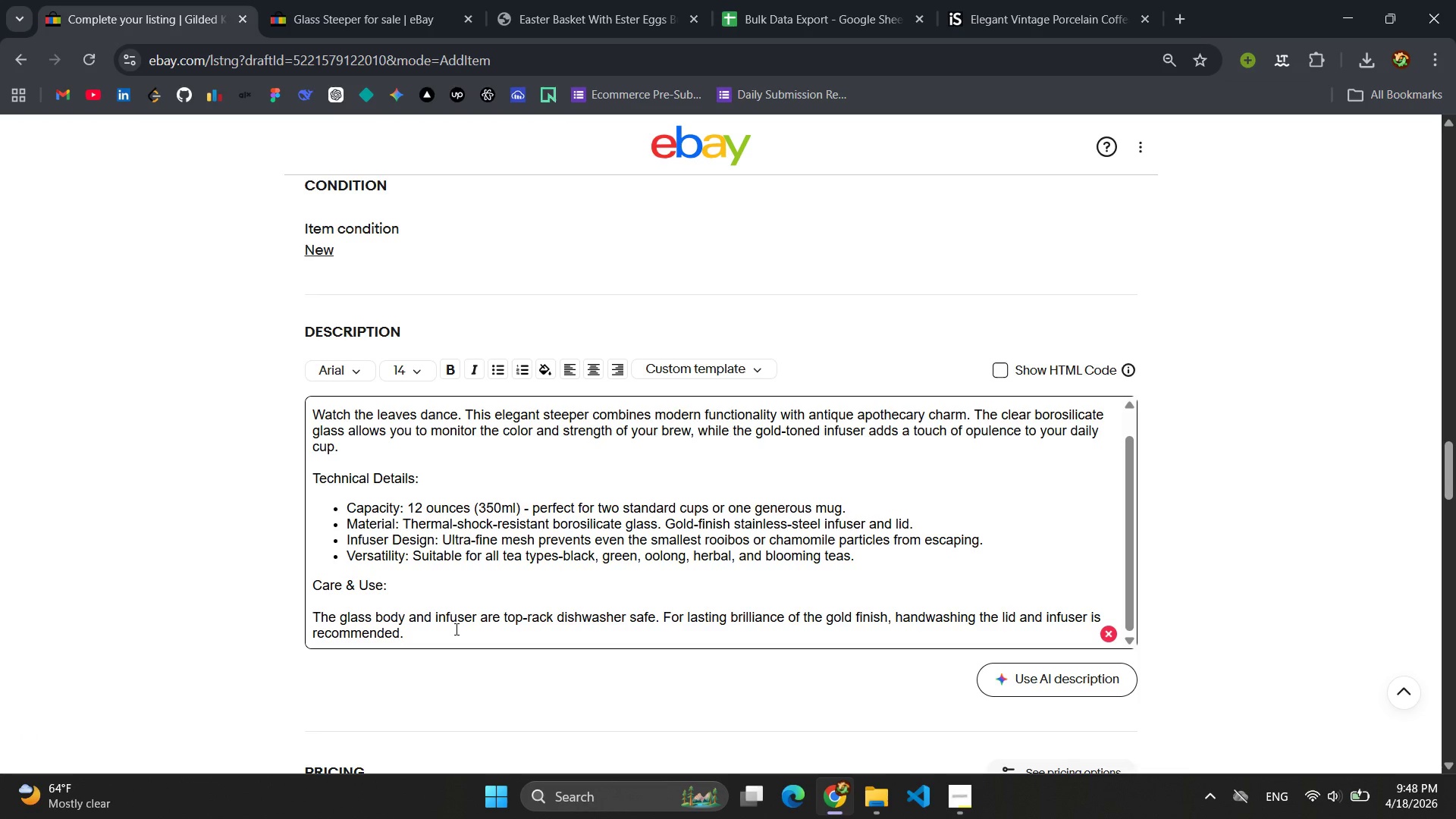 
key(Enter)
 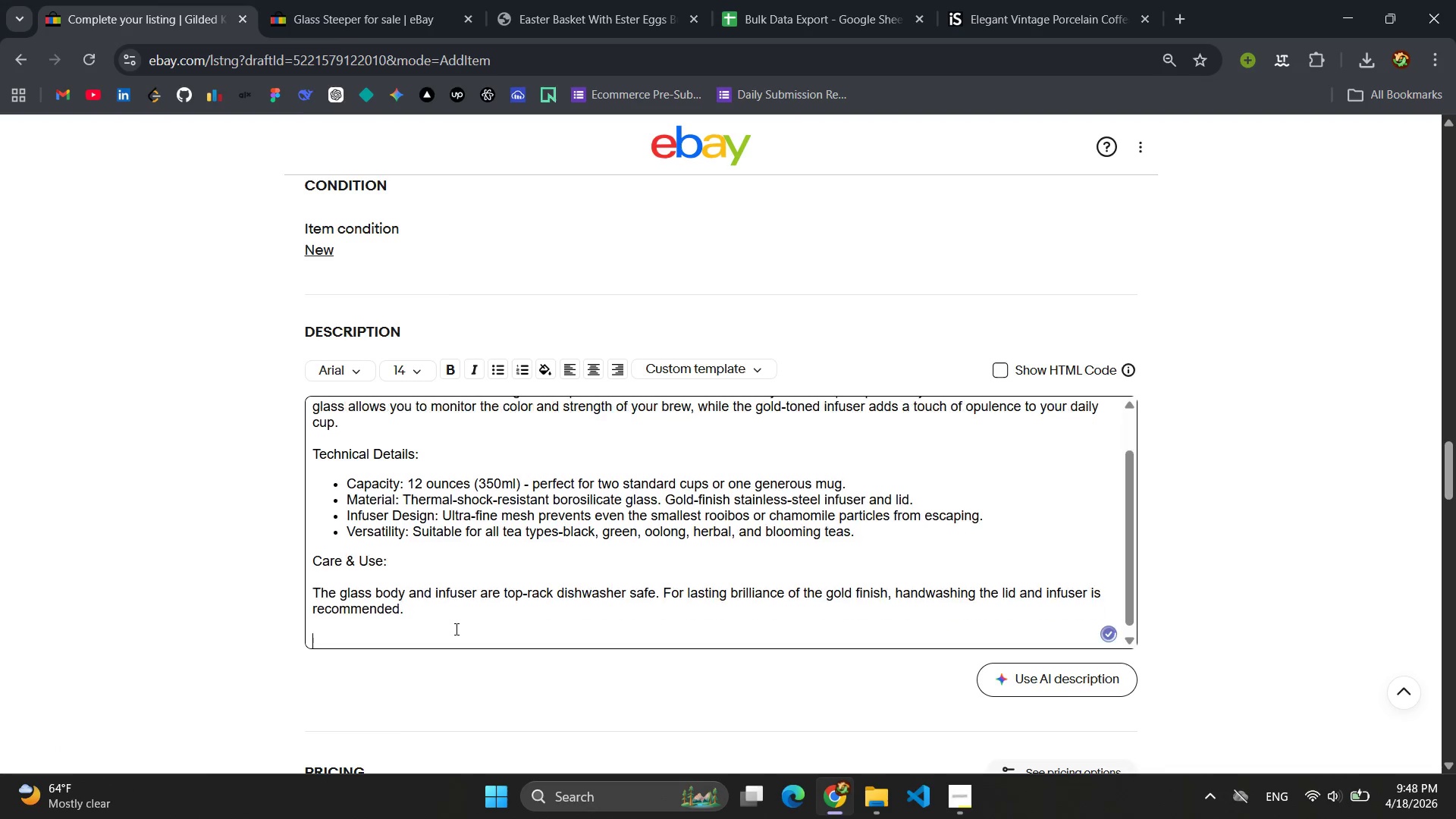 
key(Enter)
 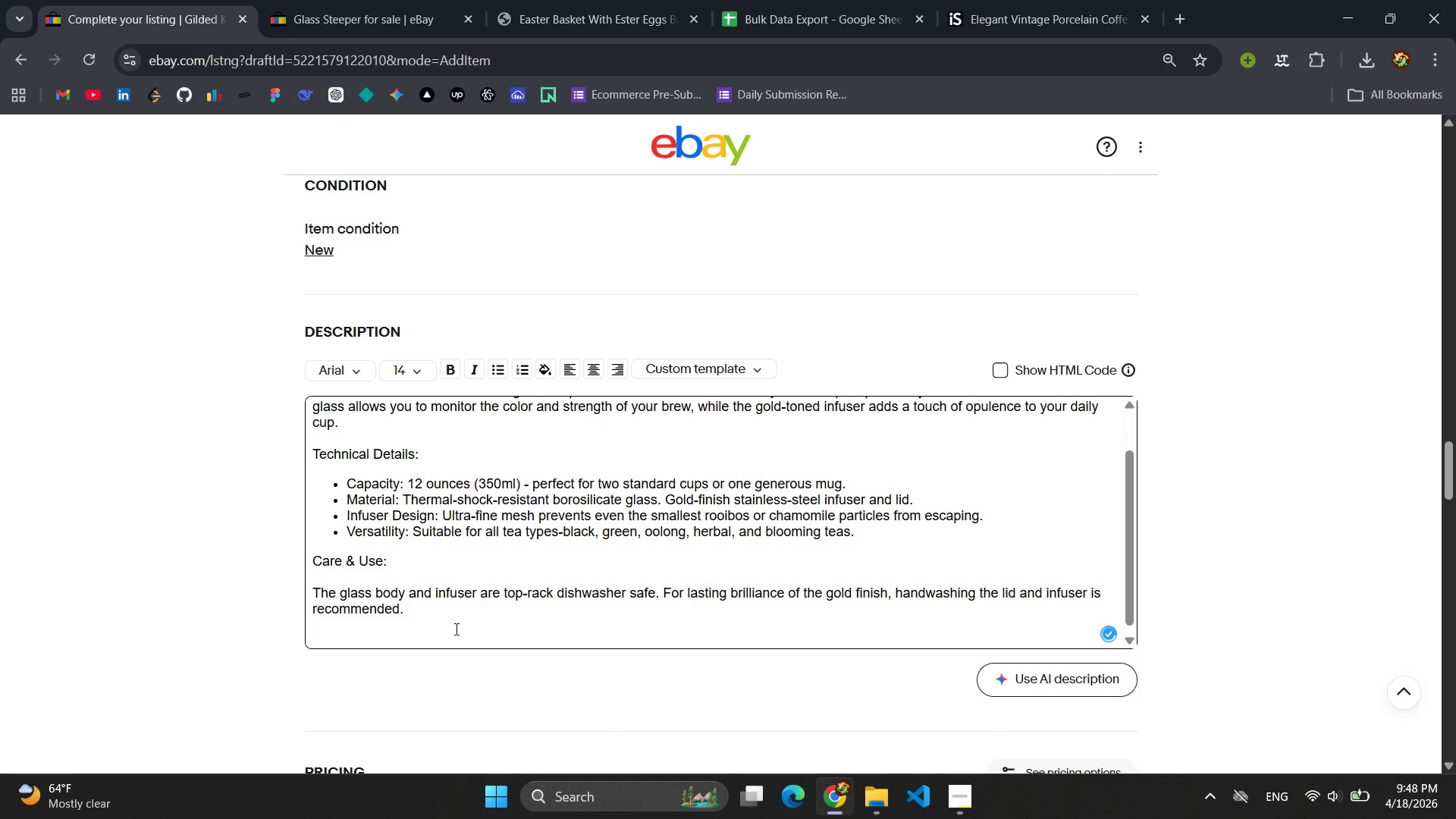 
type(An essential tool for the loose-leaf entu)
key(Backspace)
type(husiast who believes the brewing process should be as beatu)
key(Backspace)
key(Backspace)
type(utiful as the tea iteself )
key(Backspace)
key(Backspace)
key(Backspace)
key(Backspace)
key(Backspace)
key(Backspace)
type(self.)
 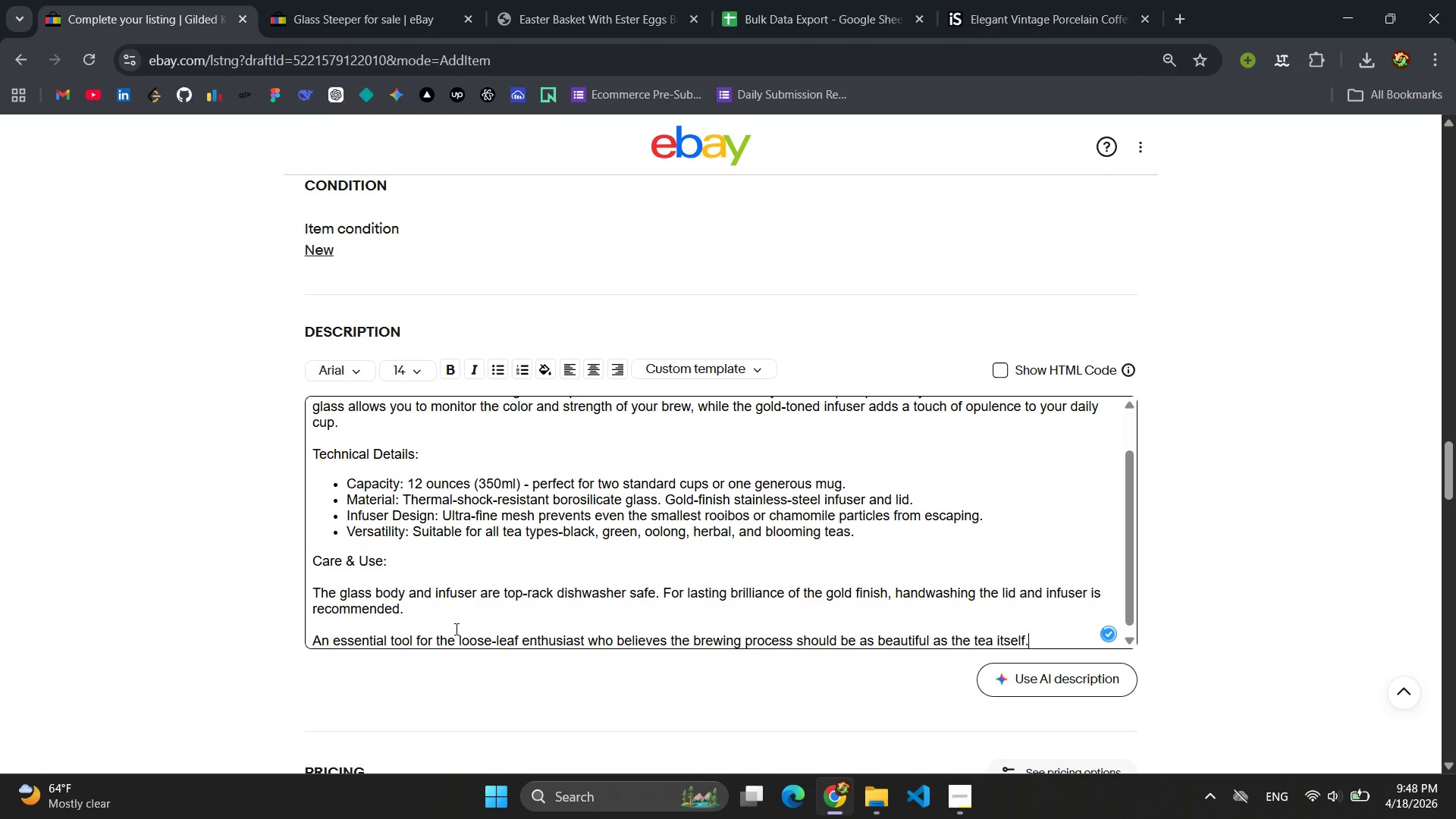 
key(Enter)
 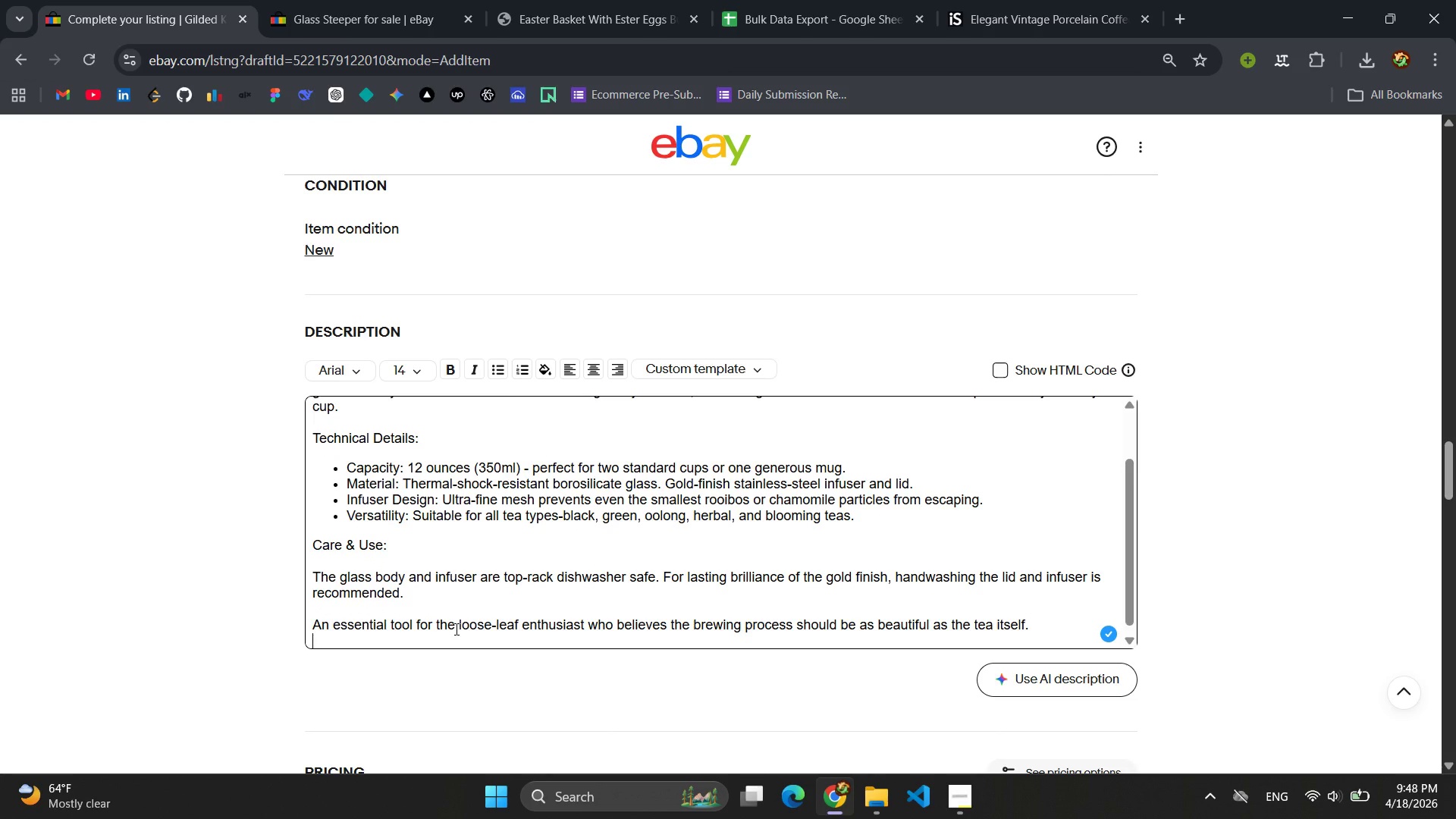 
key(Enter)
 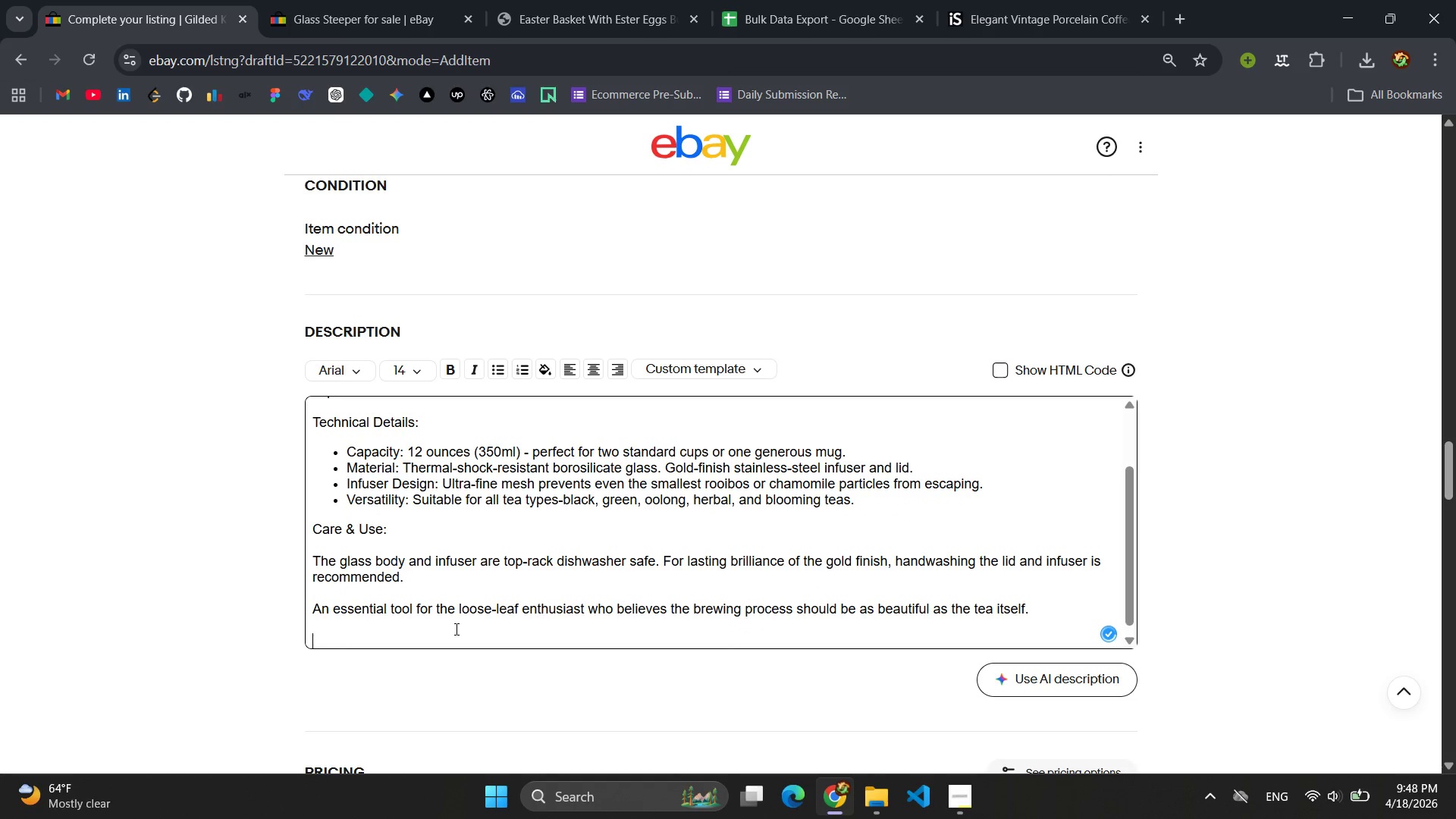 
type(The Gilded Kettle - Elv)
key(Backspace)
type(eveate)
key(Backspace)
key(Backspace)
key(Backspace)
type(te the e)
key(Backspace)
type(Everybod)
key(Backspace)
key(Backspace)
type(d)
key(Backspace)
key(Backspace)
type(day Steep.)
 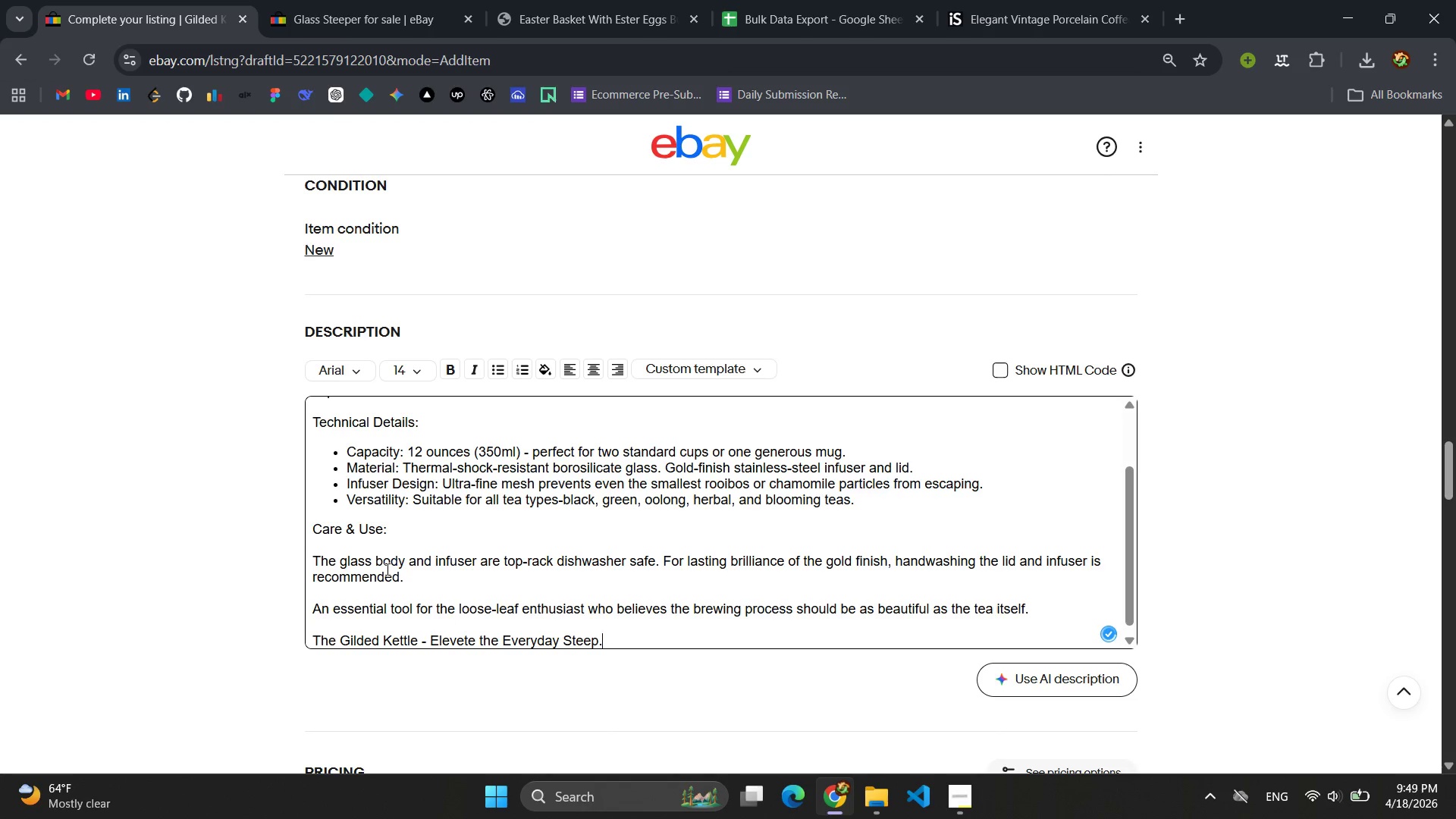 
scroll: coordinate [532, 584], scroll_direction: down, amount: 2.0
 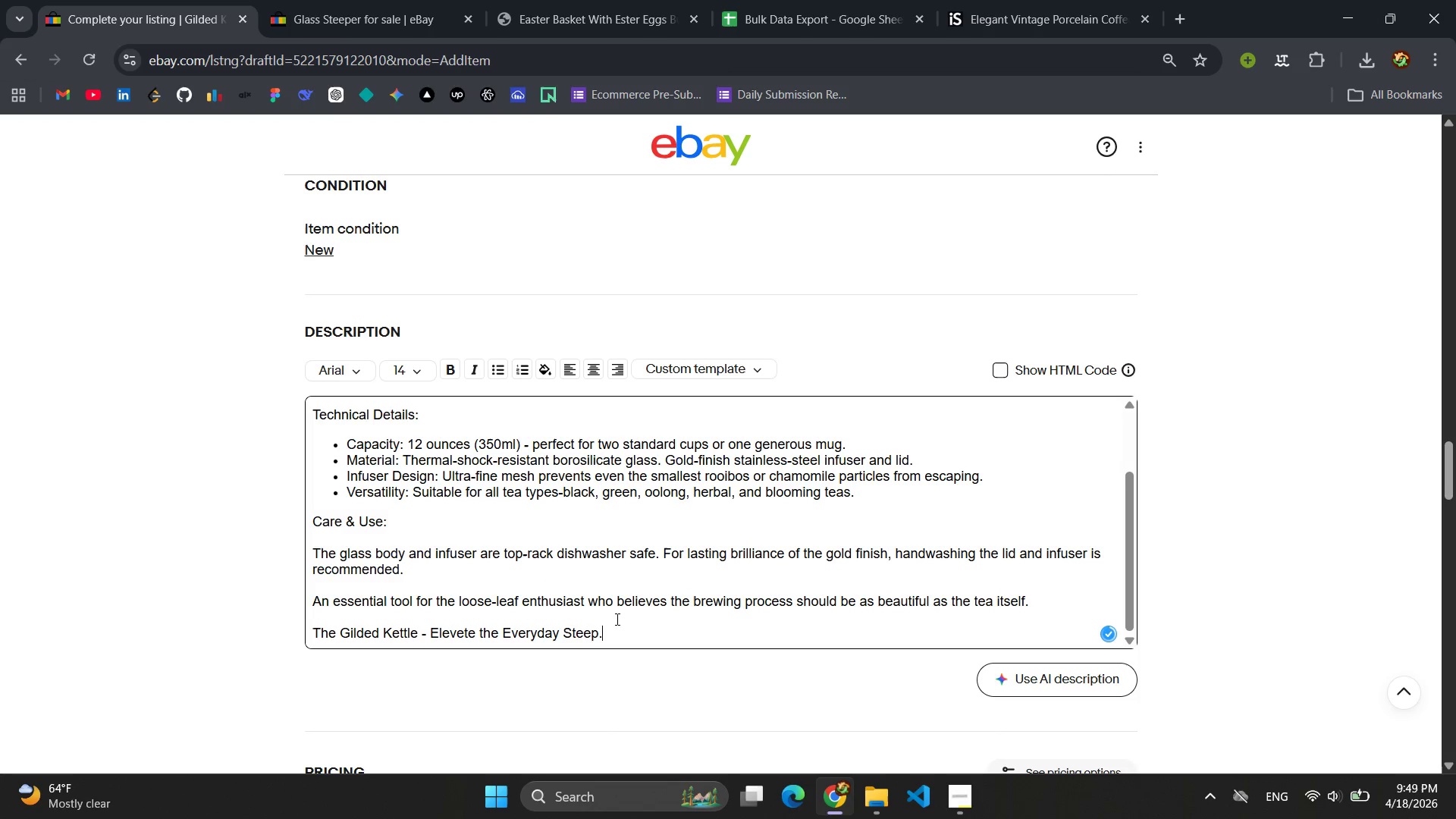 
left_click_drag(start_coordinate=[616, 626], to_coordinate=[310, 635])
 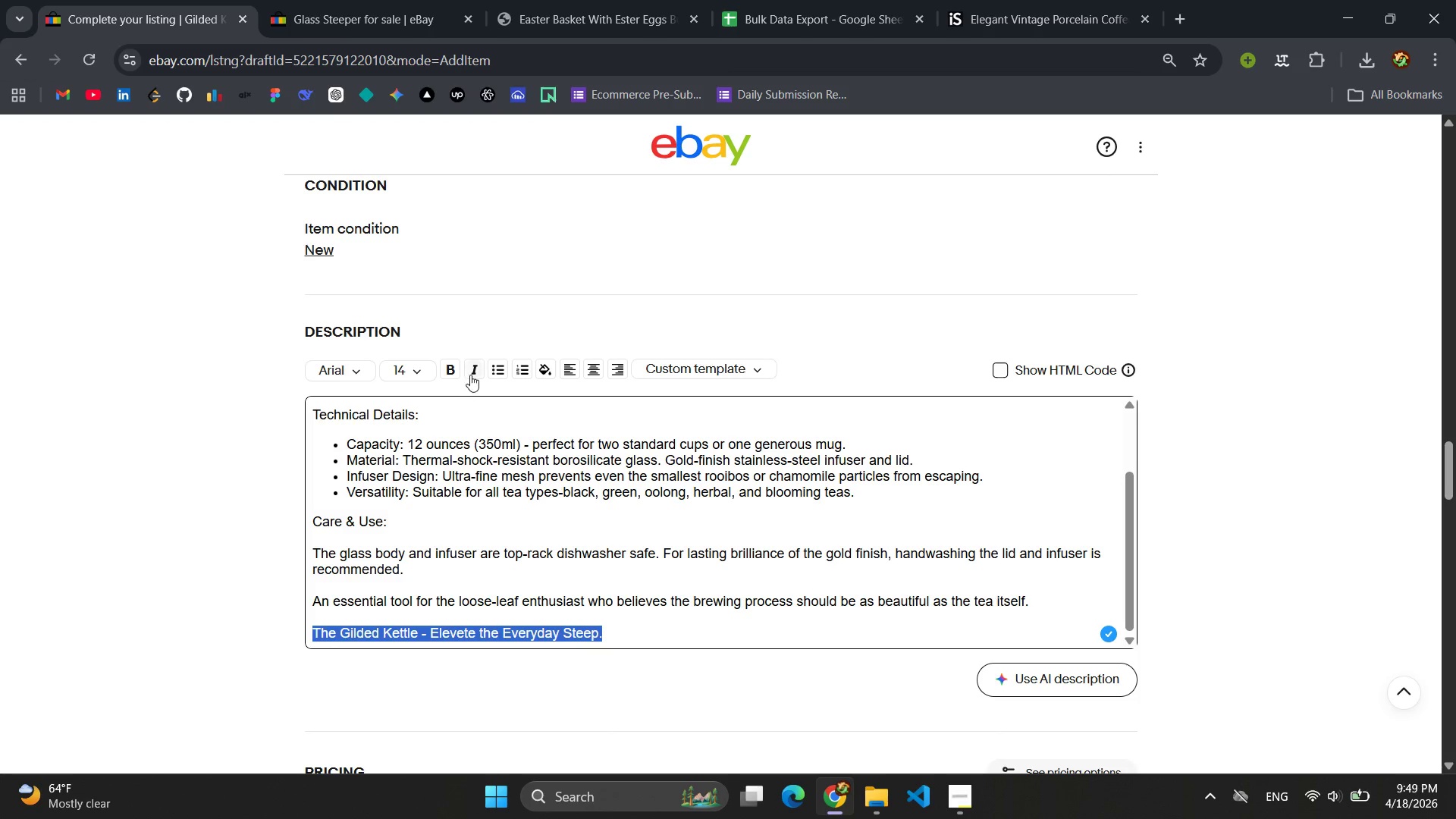 
left_click([475, 369])
 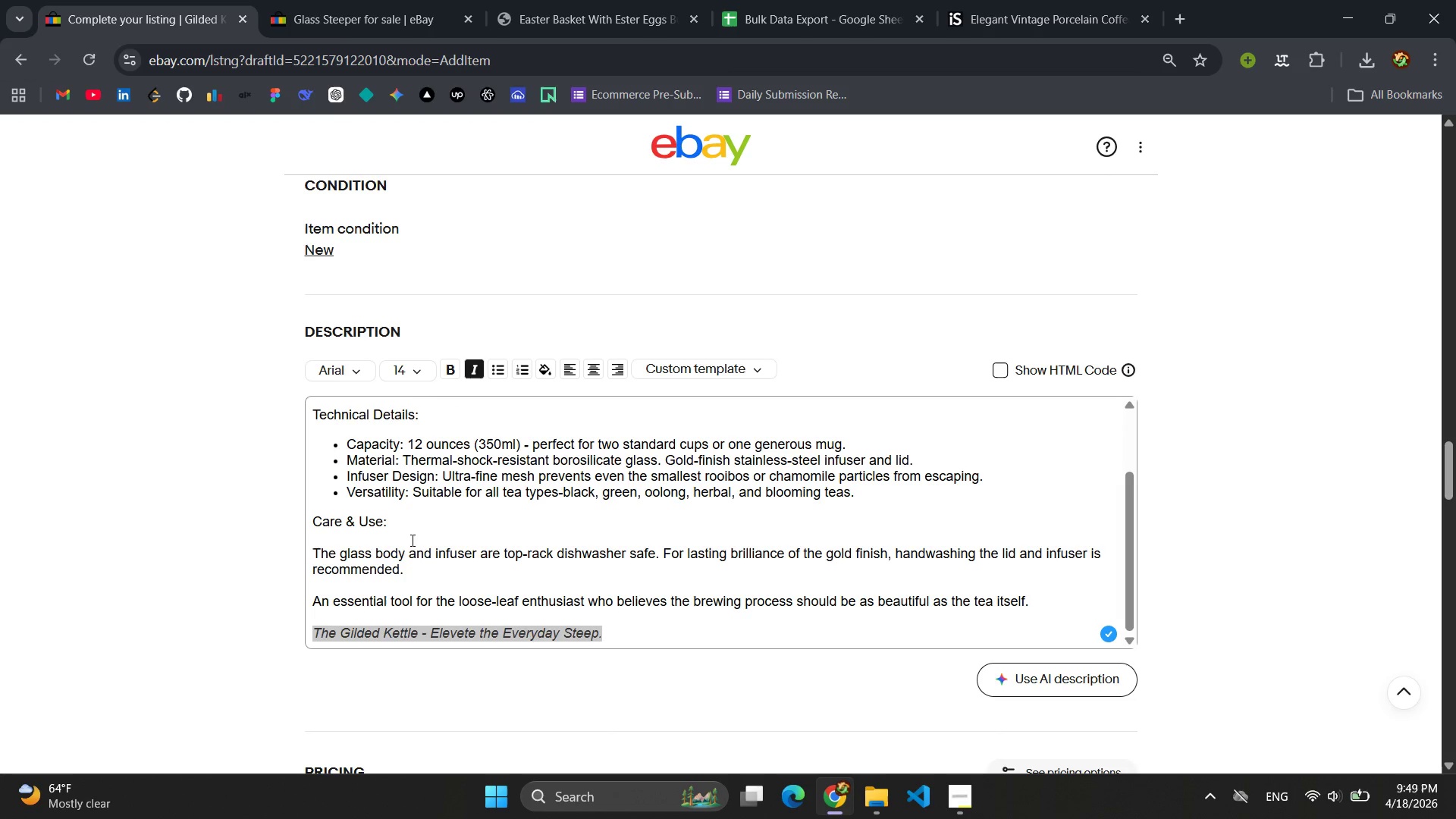 
left_click_drag(start_coordinate=[415, 531], to_coordinate=[274, 523])
 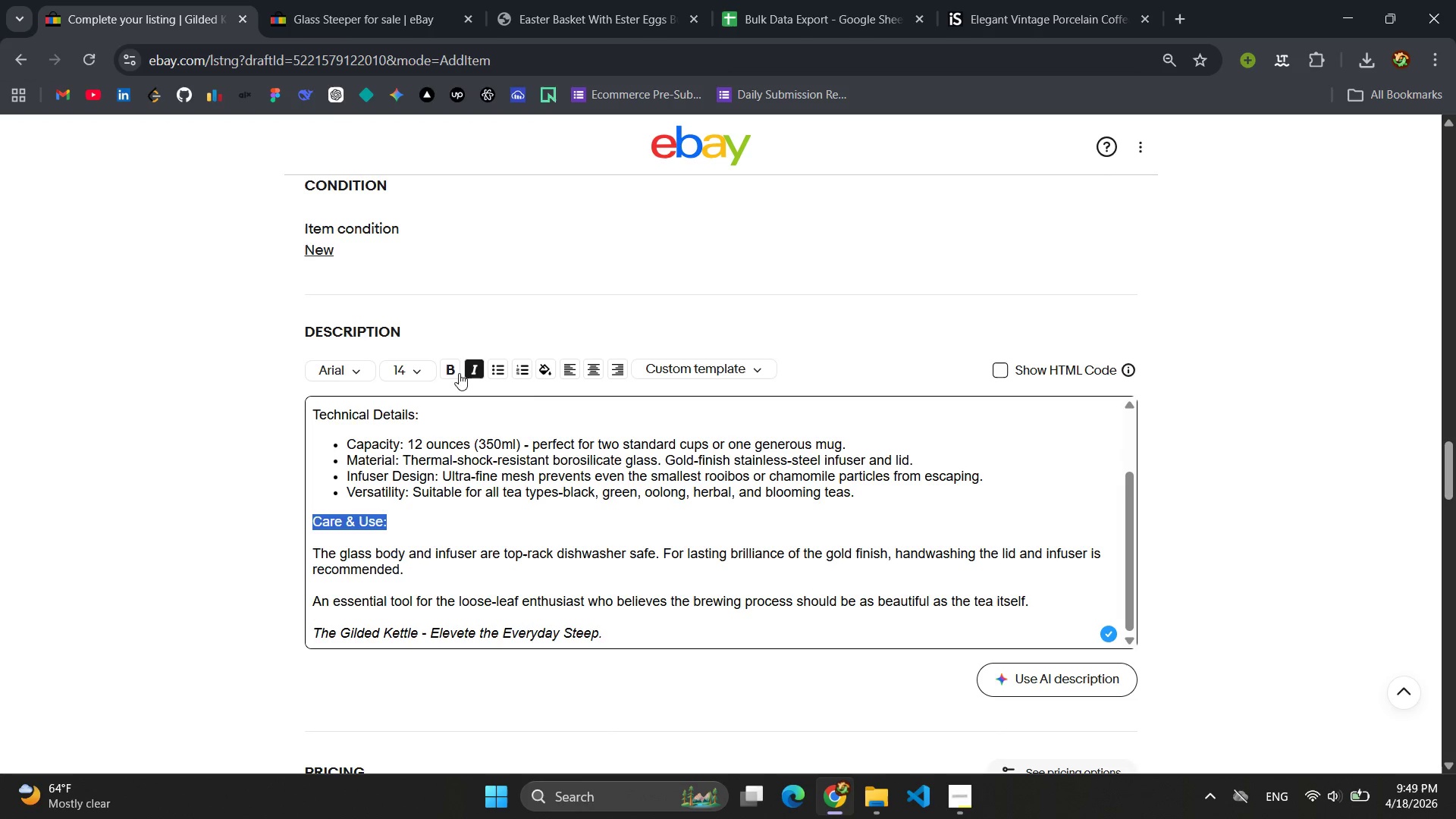 
left_click([446, 364])
 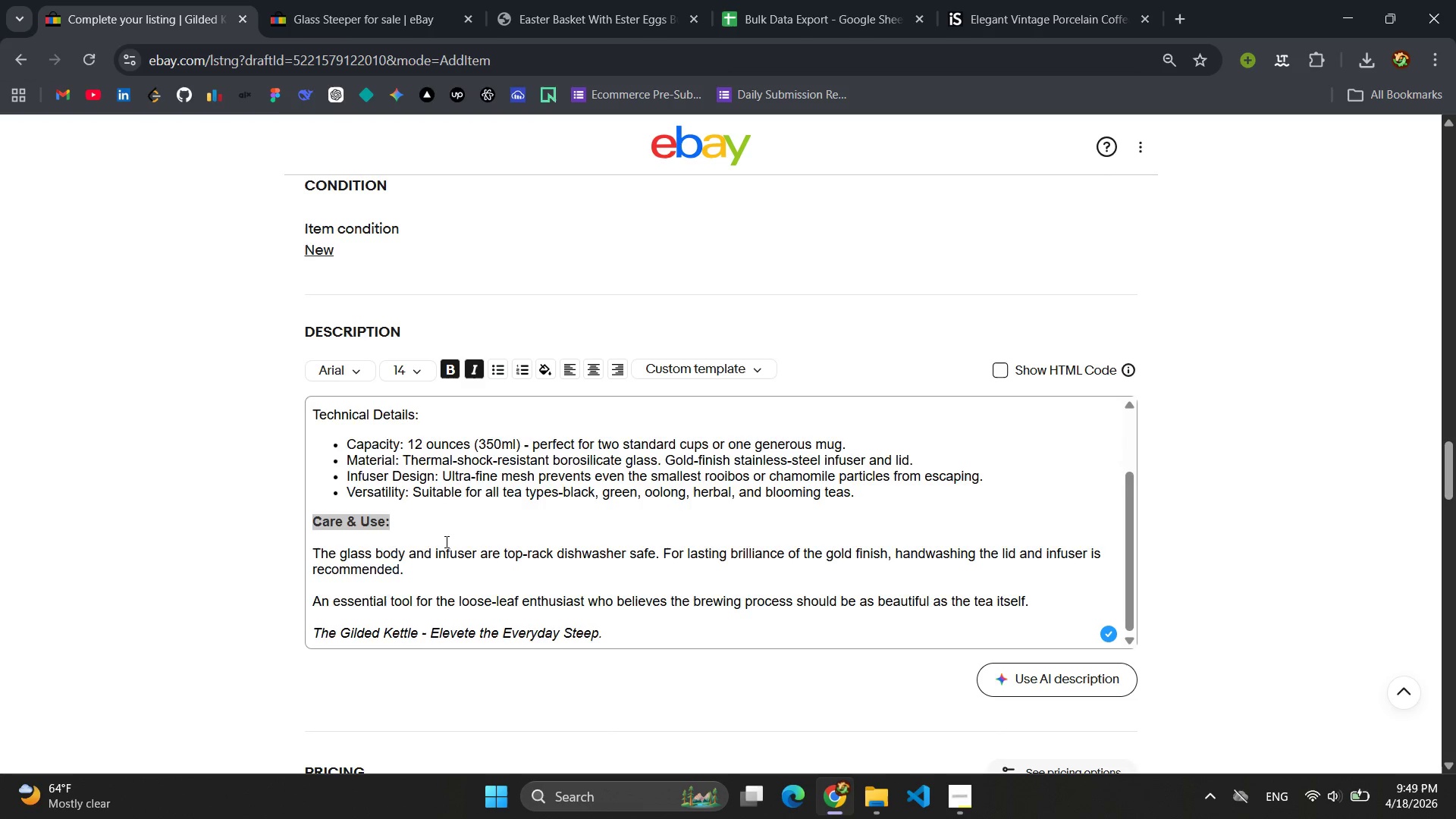 
scroll: coordinate [445, 541], scroll_direction: up, amount: 1.0
 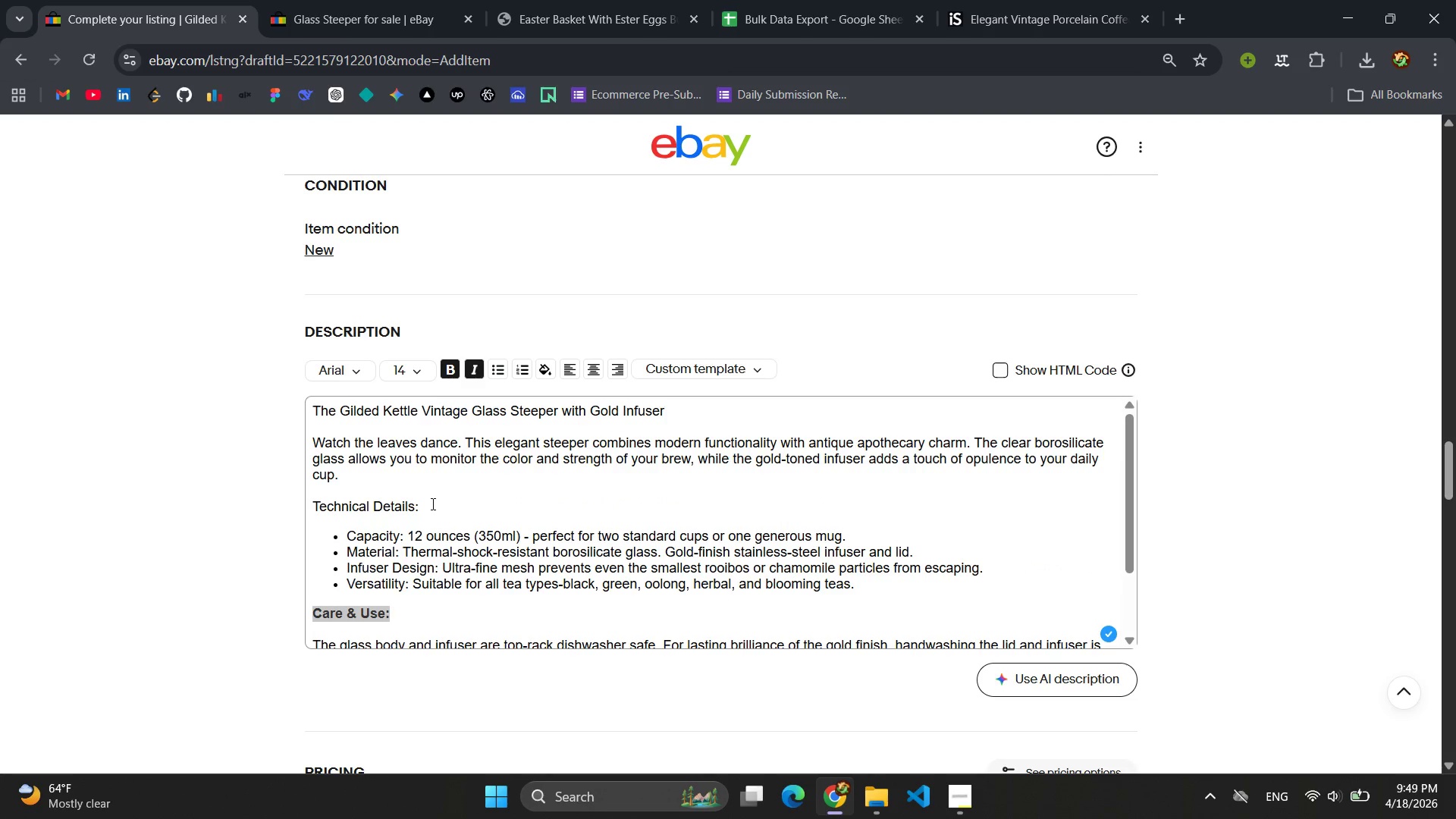 
left_click_drag(start_coordinate=[431, 504], to_coordinate=[260, 502])
 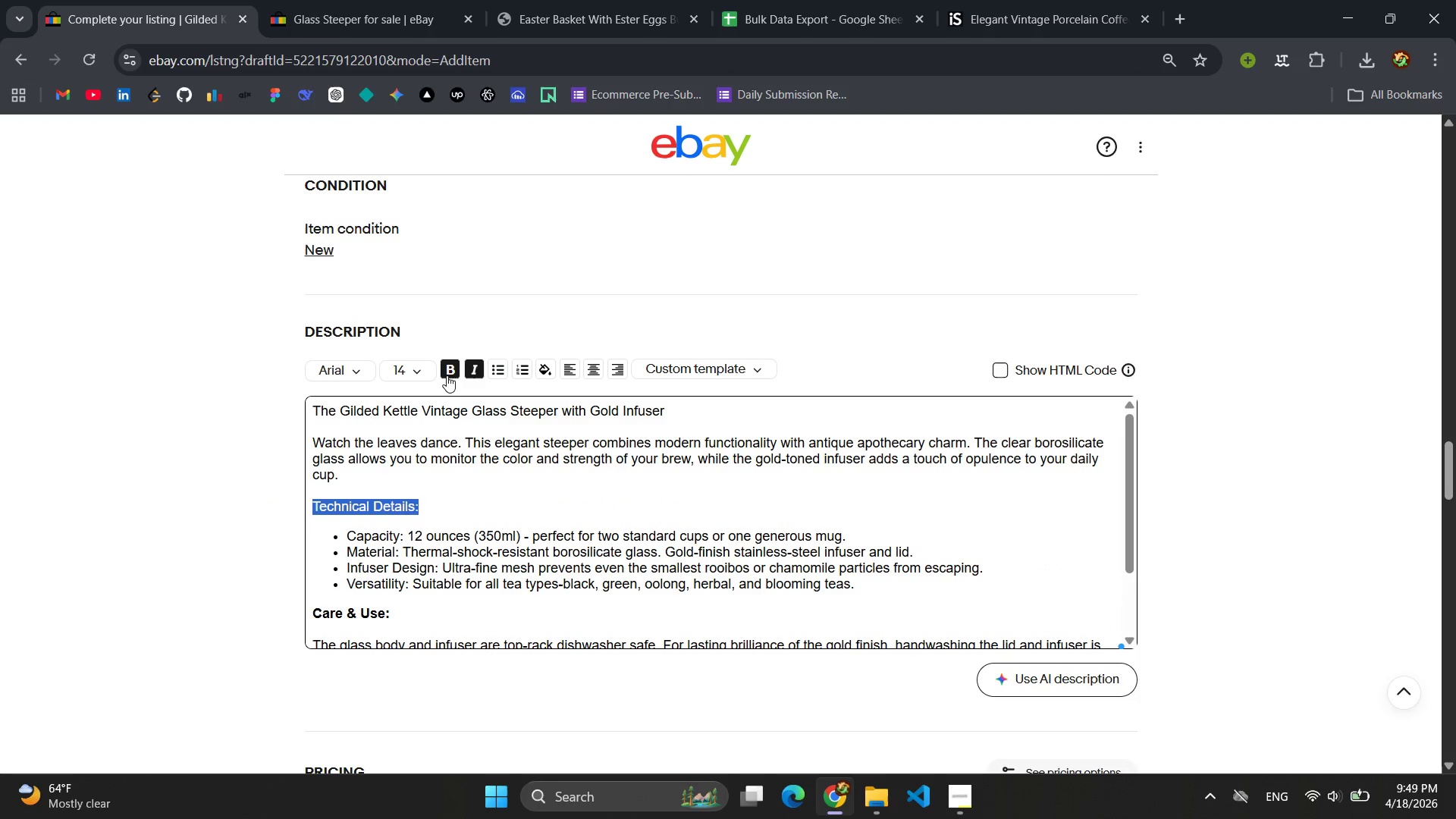 
left_click([450, 367])
 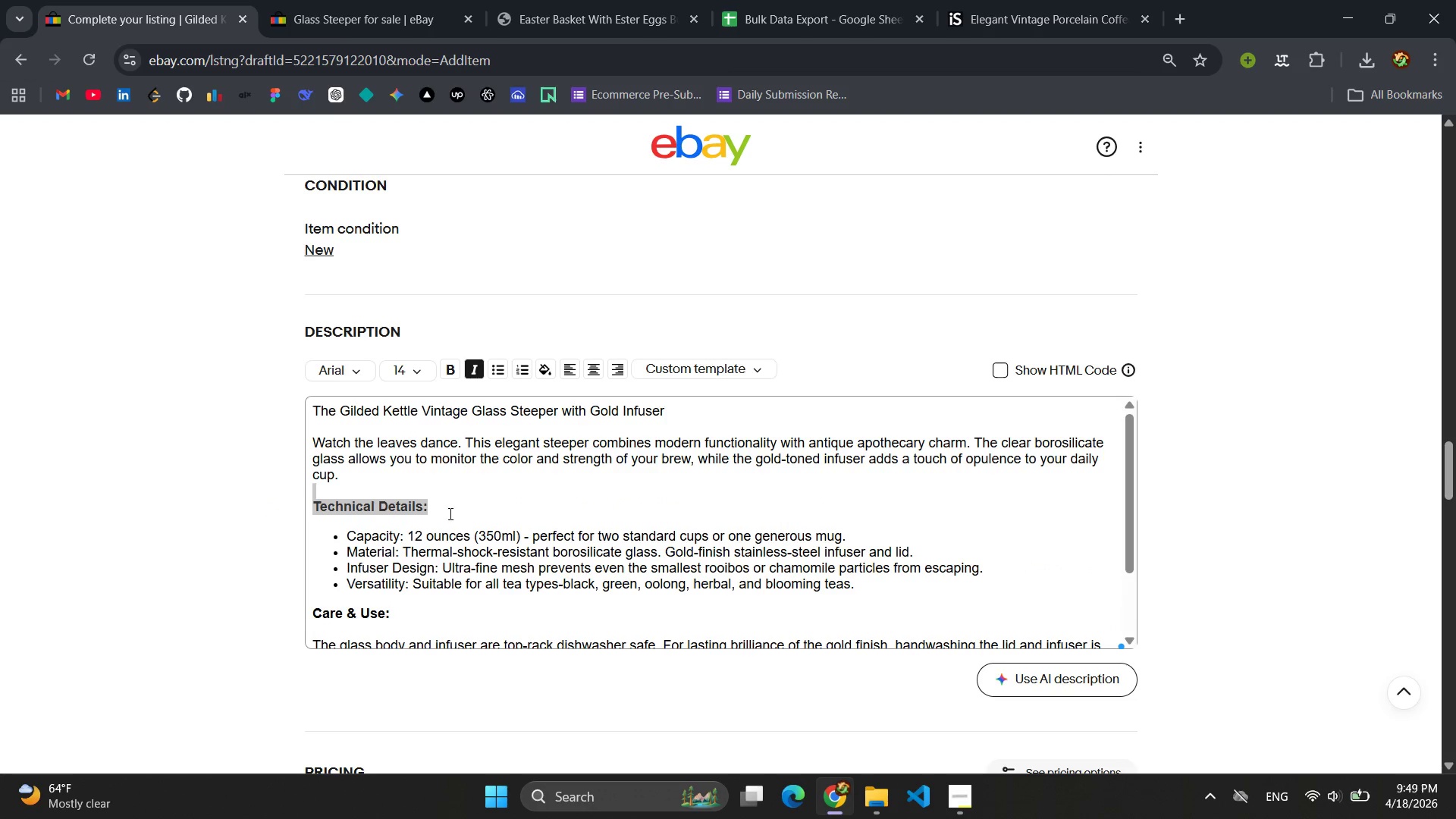 
scroll: coordinate [462, 531], scroll_direction: up, amount: 1.0
 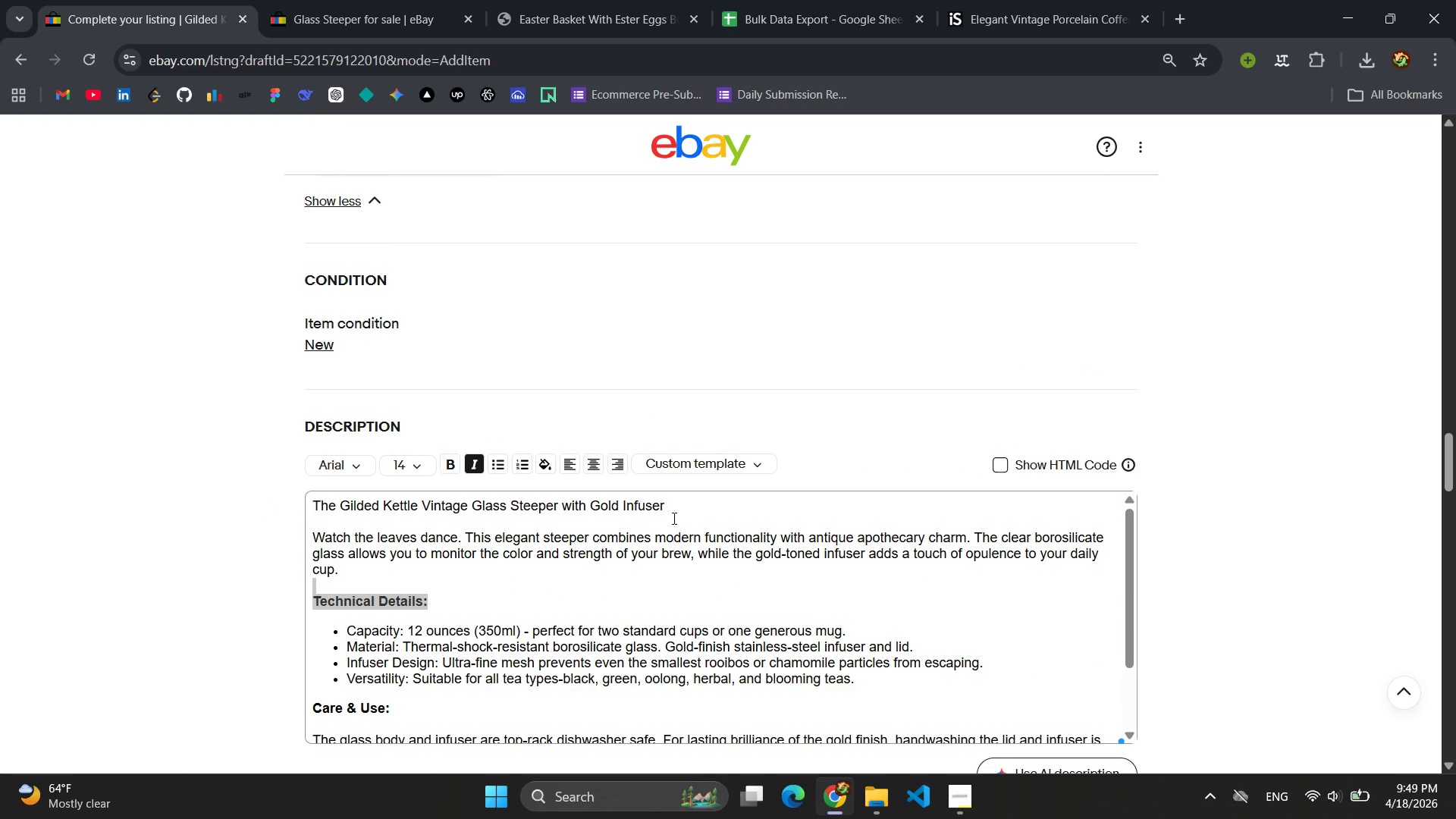 
left_click_drag(start_coordinate=[676, 502], to_coordinate=[281, 498])
 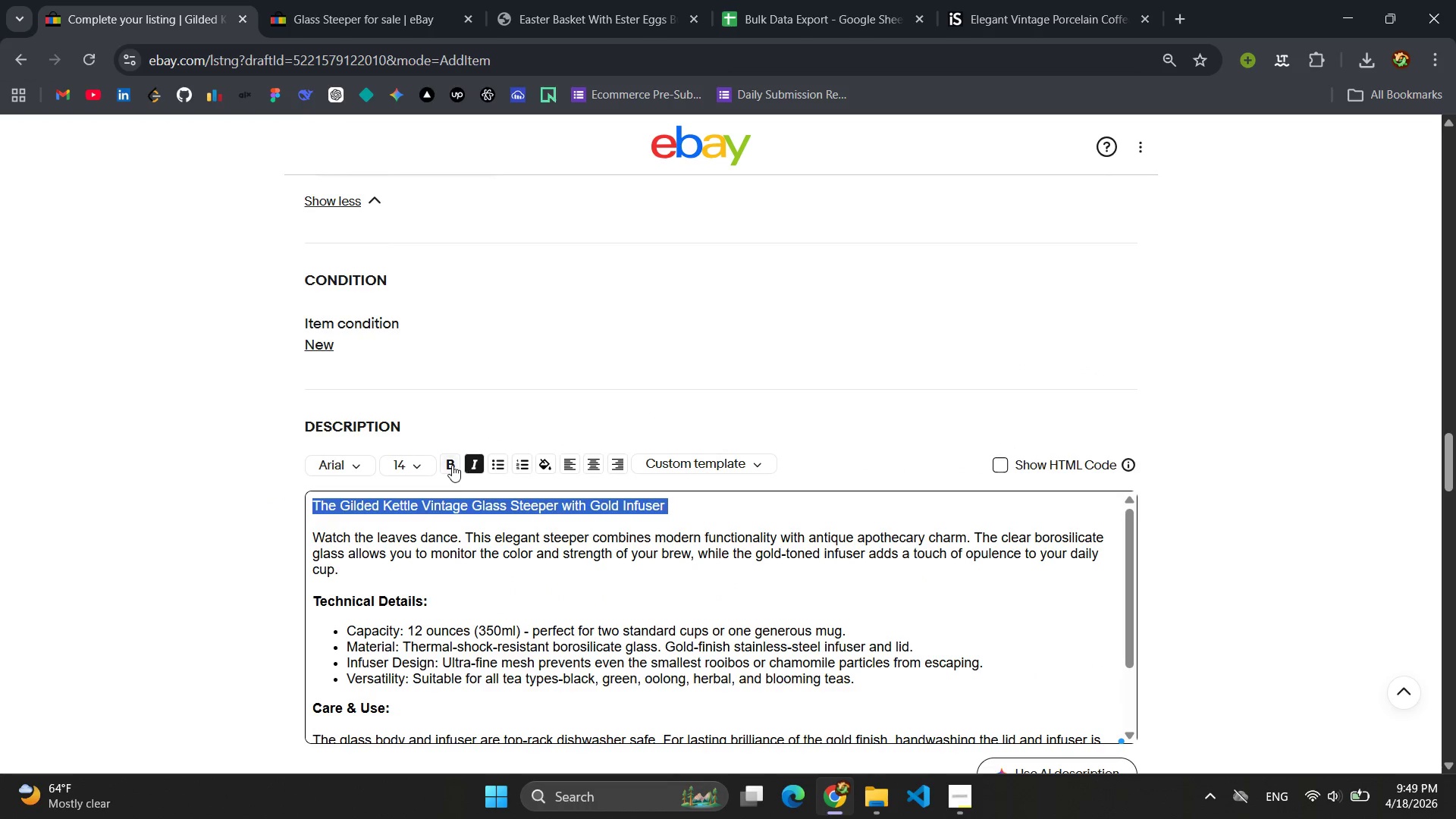 
left_click([447, 465])
 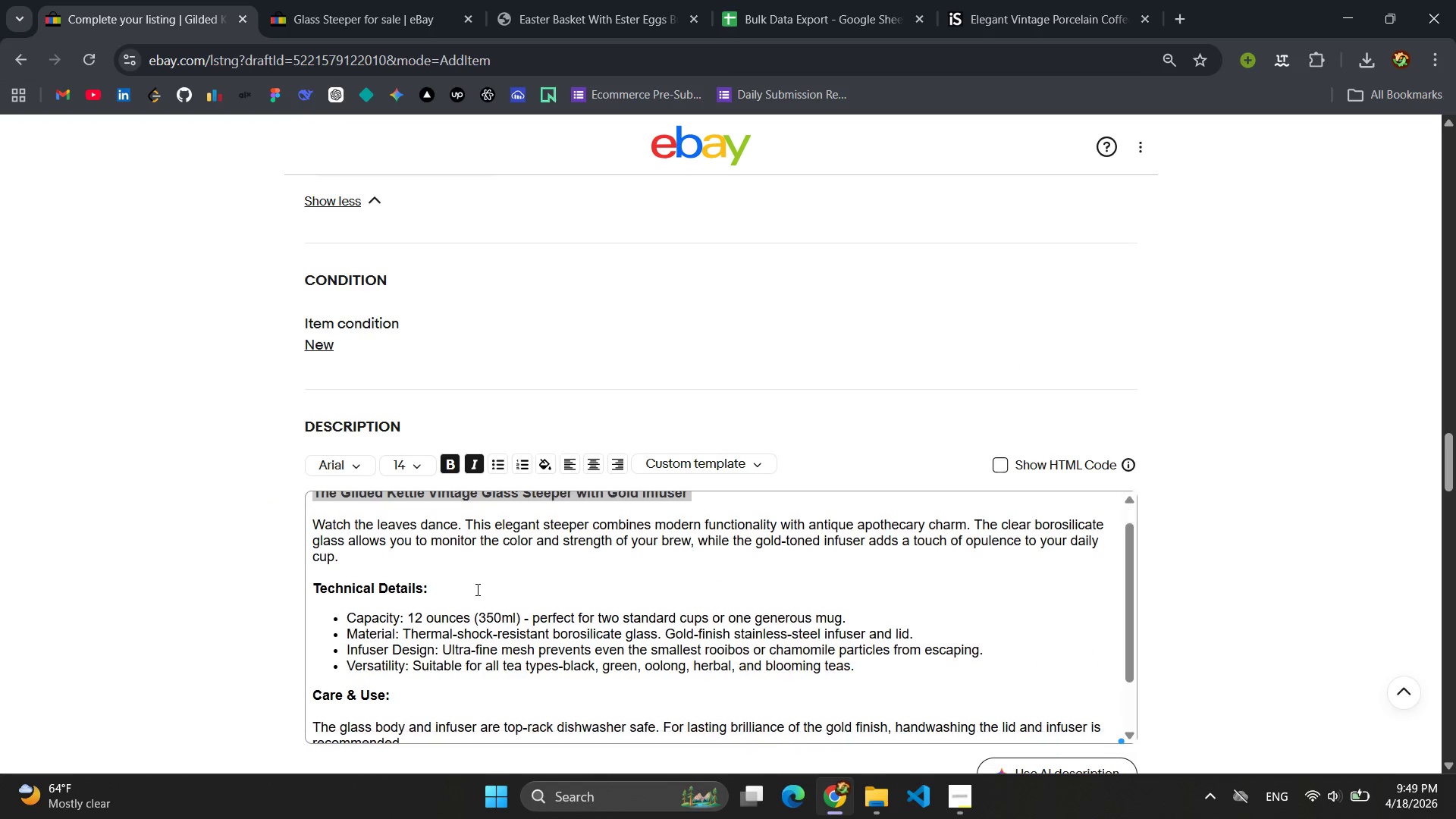 
scroll: coordinate [476, 589], scroll_direction: down, amount: 2.0
 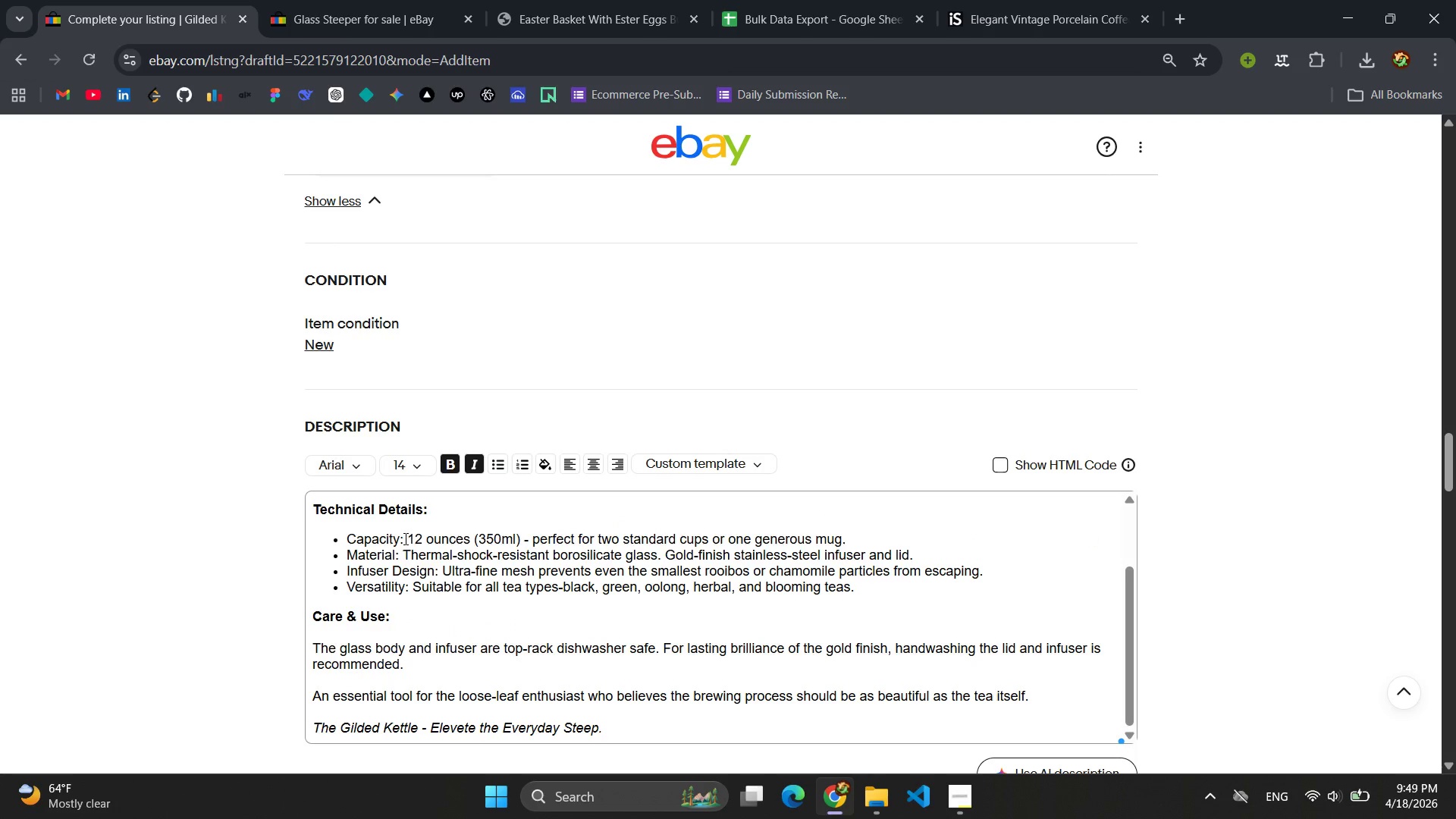 
left_click_drag(start_coordinate=[404, 538], to_coordinate=[325, 540])
 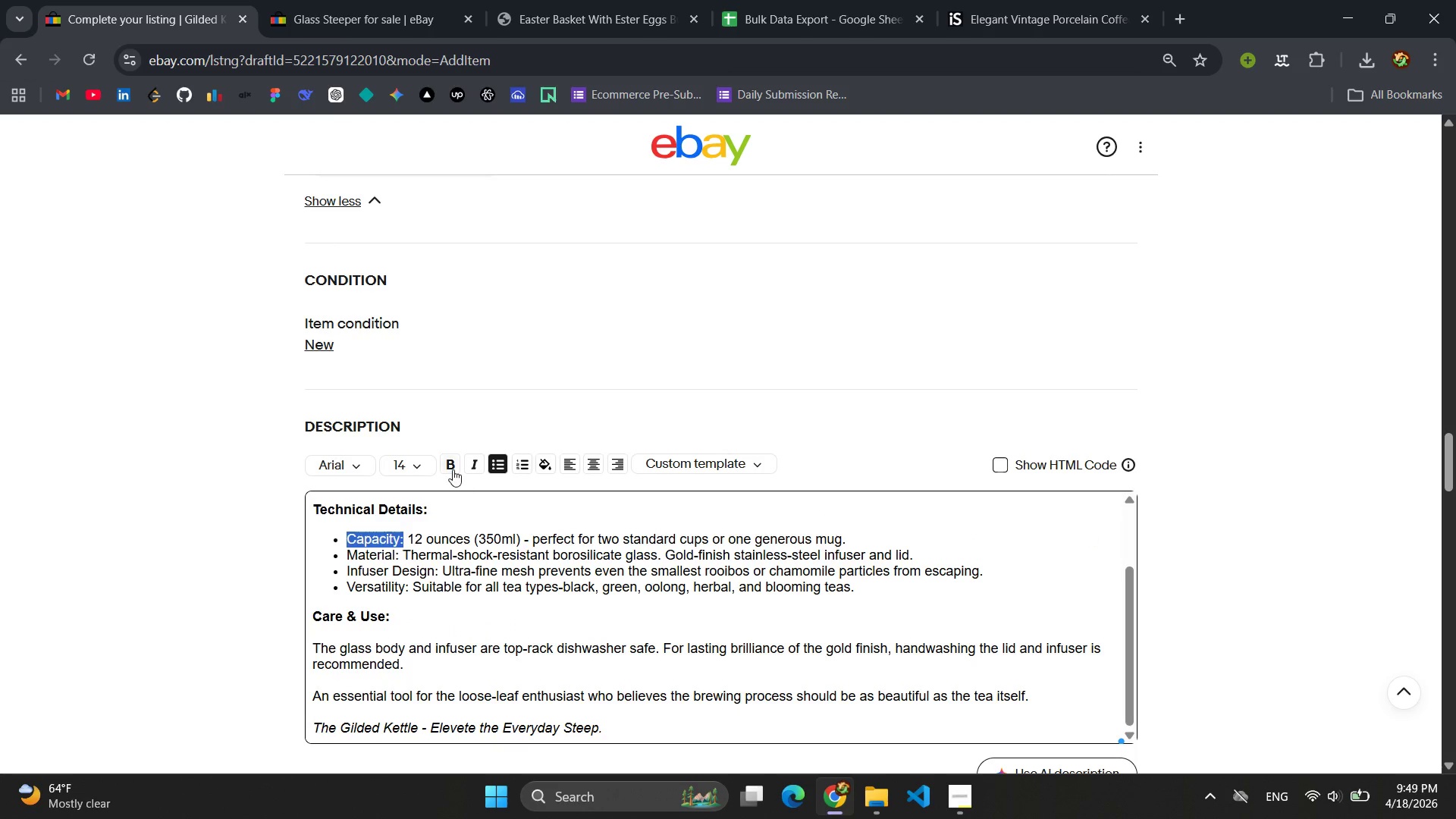 
left_click([452, 467])
 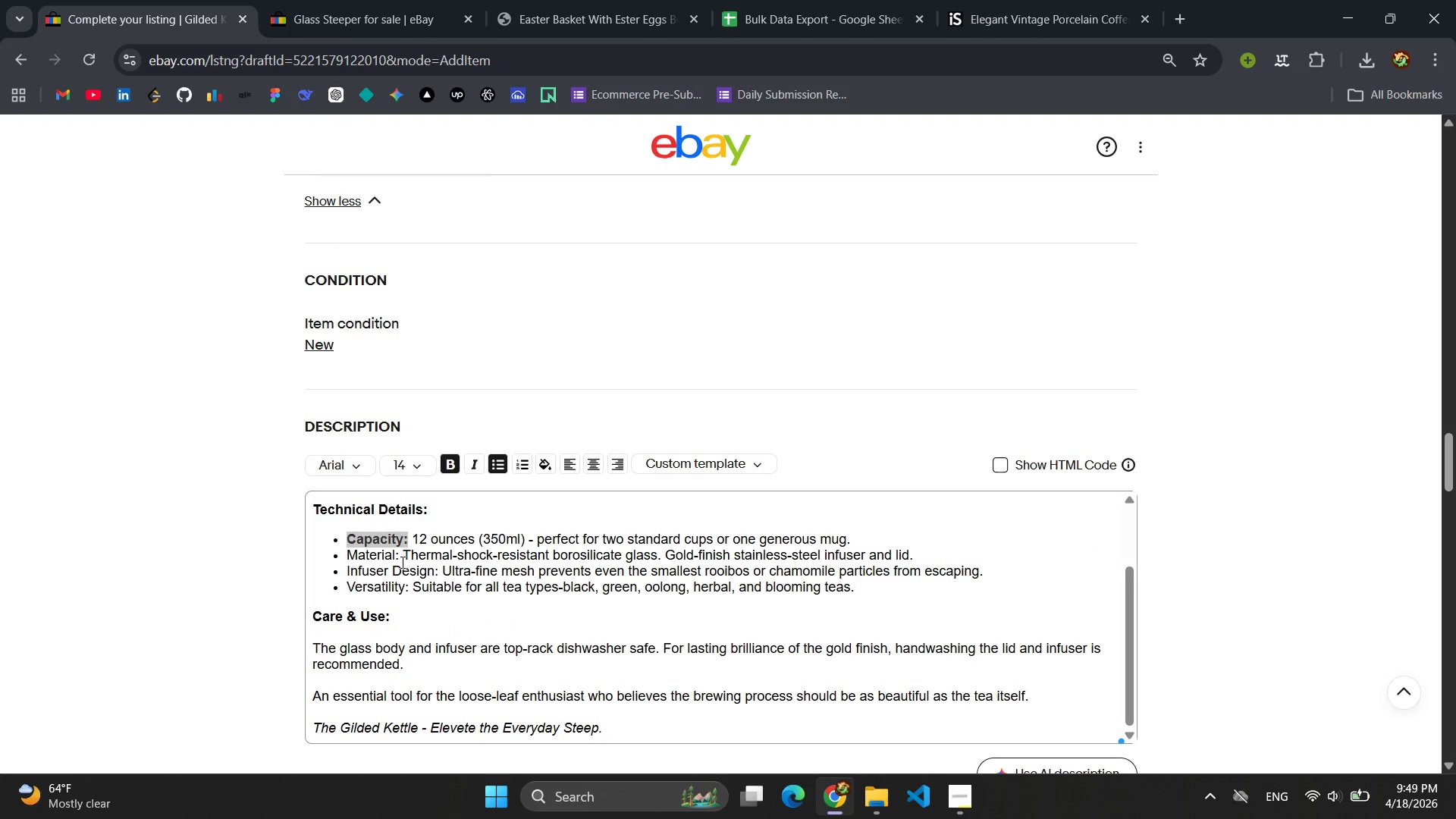 
left_click_drag(start_coordinate=[401, 562], to_coordinate=[344, 560])
 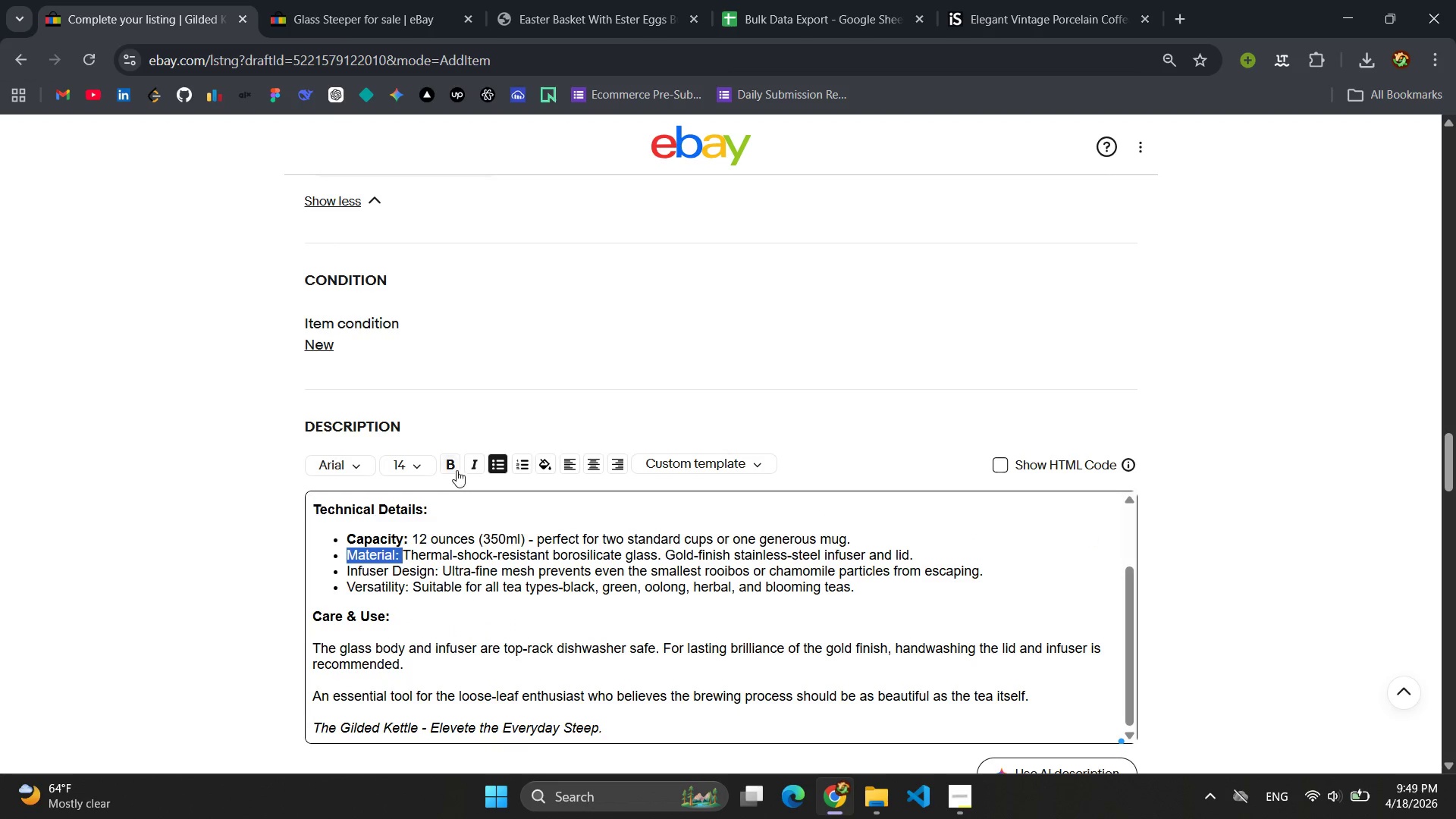 
left_click([457, 469])
 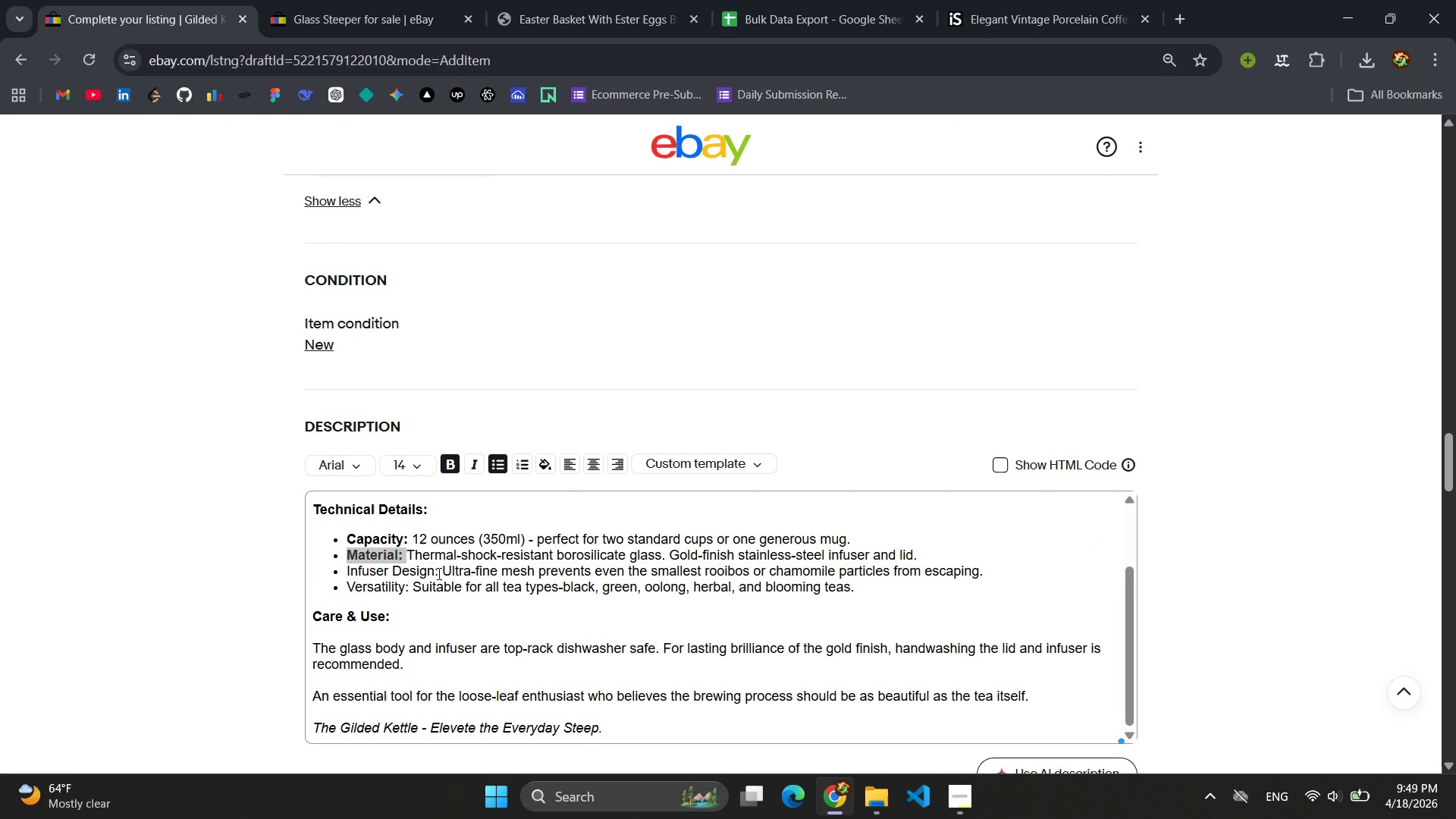 
left_click_drag(start_coordinate=[440, 573], to_coordinate=[356, 573])
 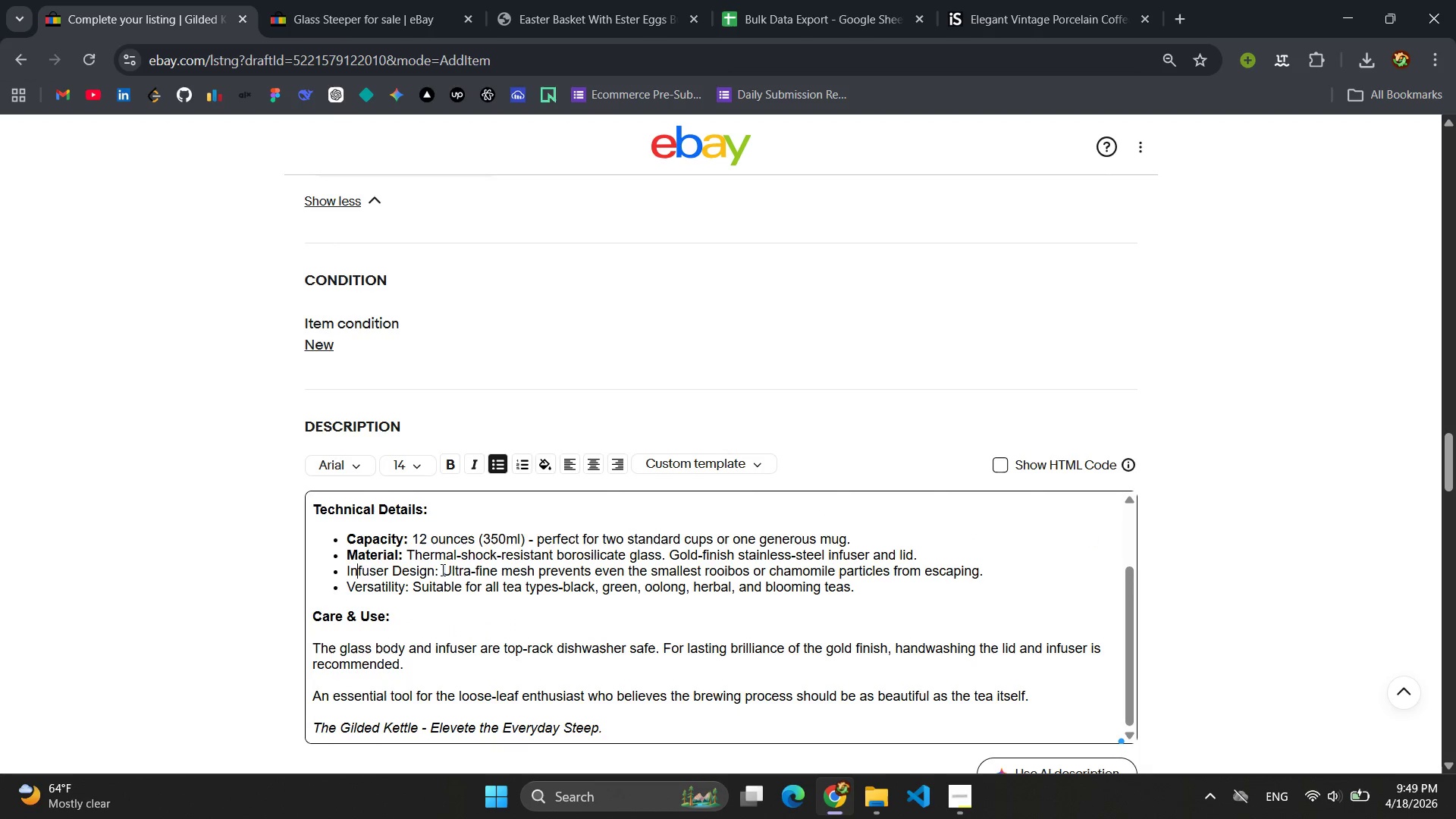 
left_click_drag(start_coordinate=[442, 570], to_coordinate=[343, 570])
 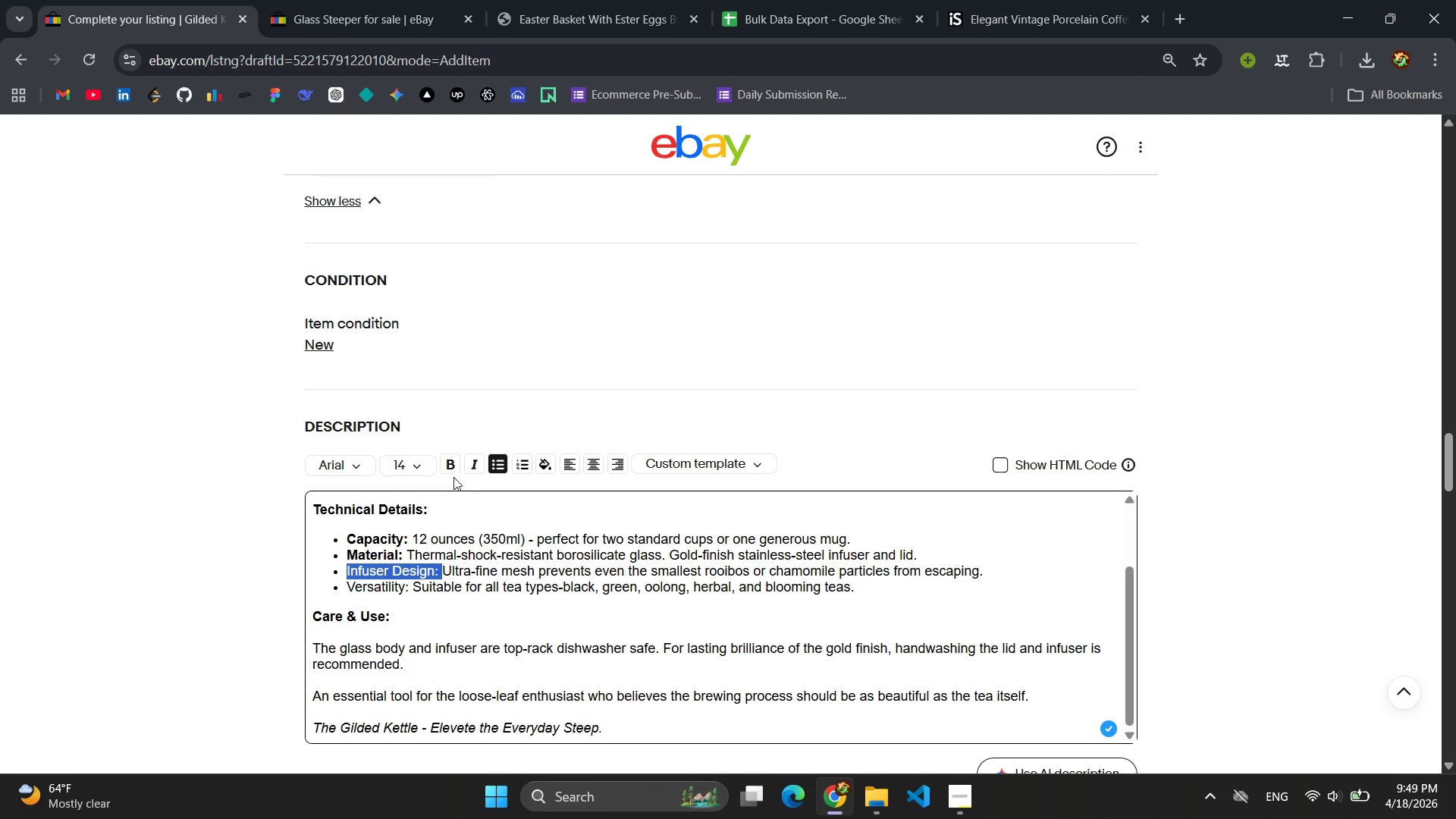 
left_click([450, 467])
 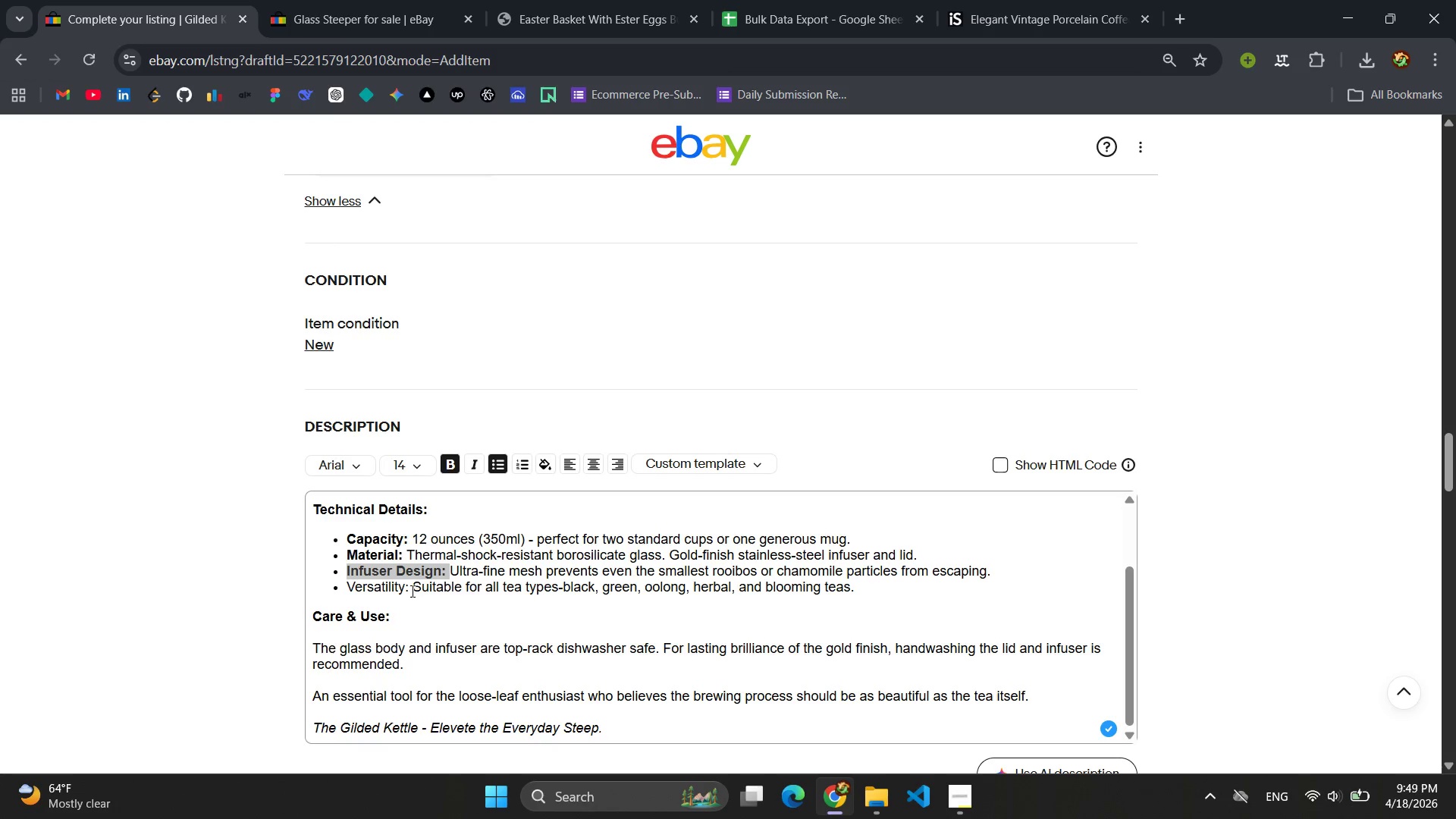 
left_click_drag(start_coordinate=[410, 590], to_coordinate=[342, 587])
 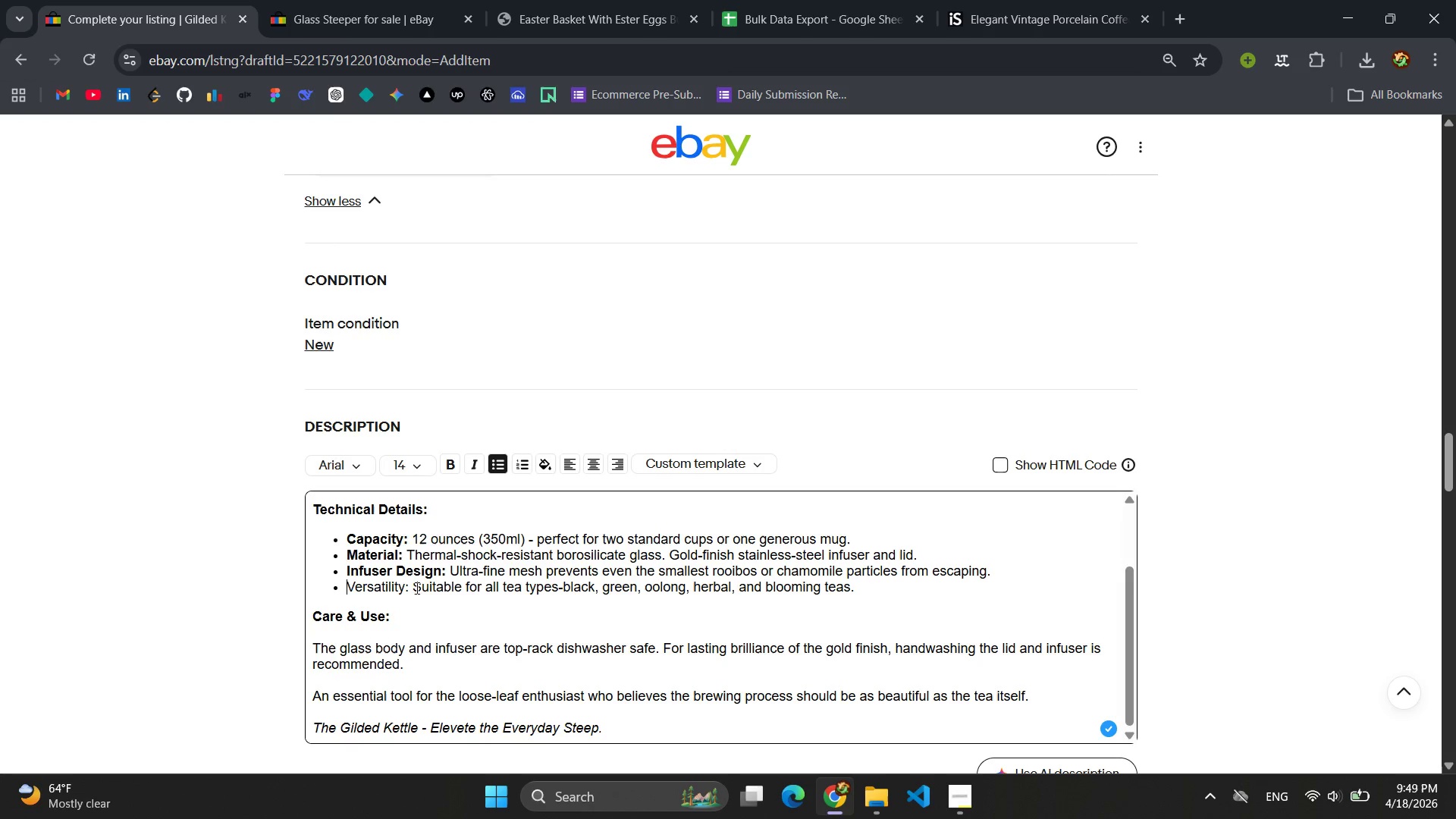 
left_click_drag(start_coordinate=[414, 588], to_coordinate=[350, 589])
 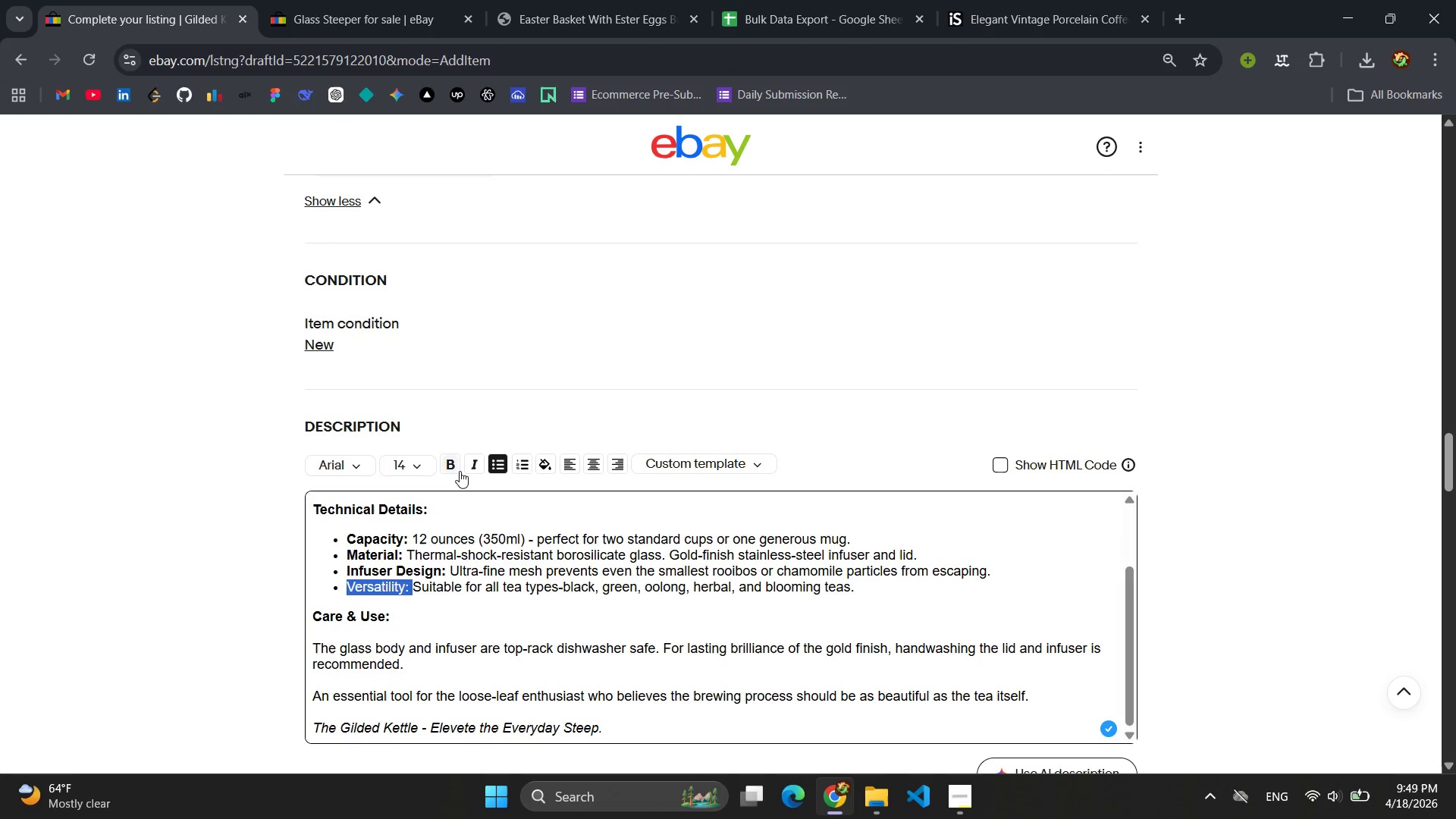 
left_click([453, 466])
 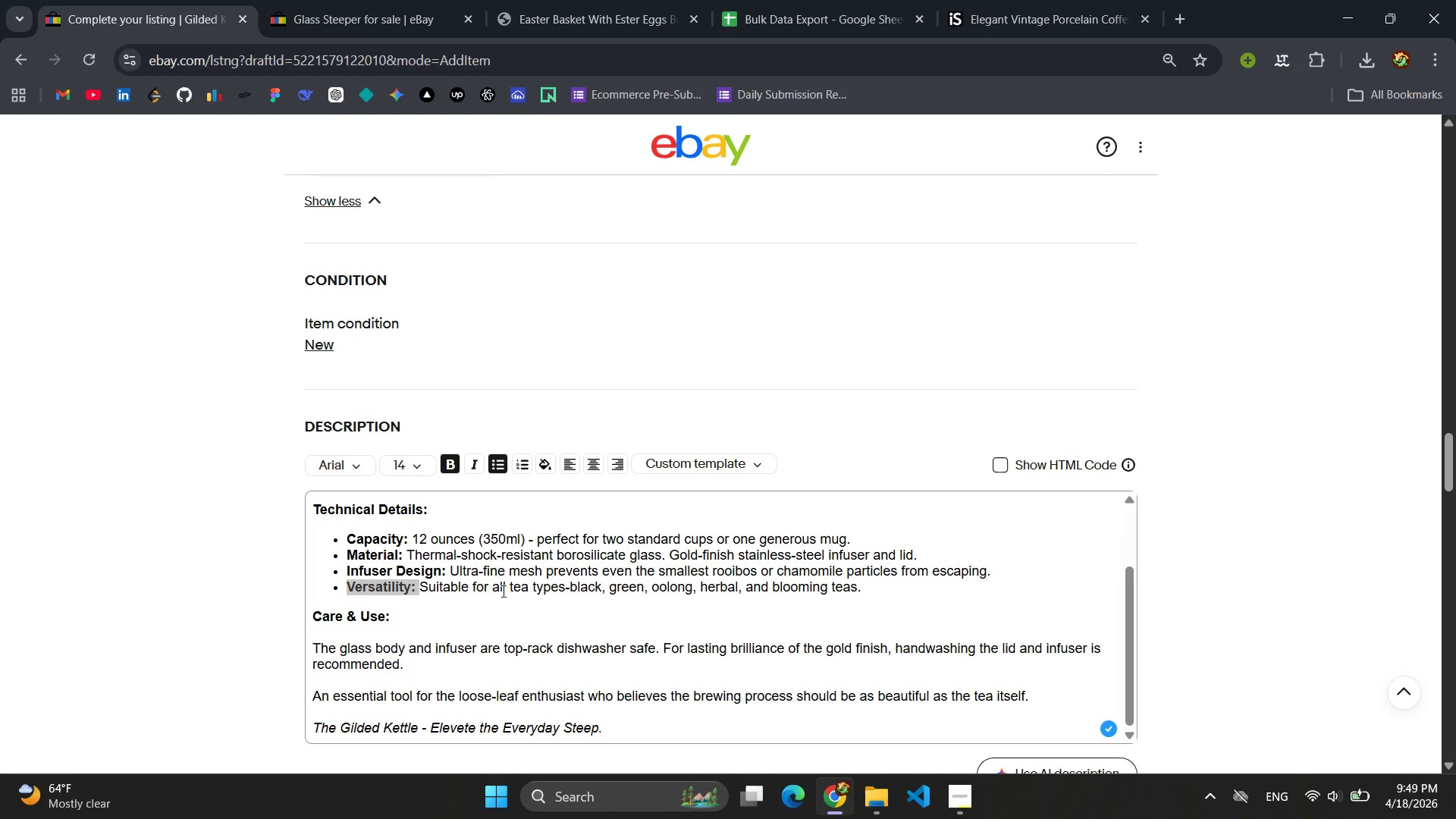 
left_click([516, 620])
 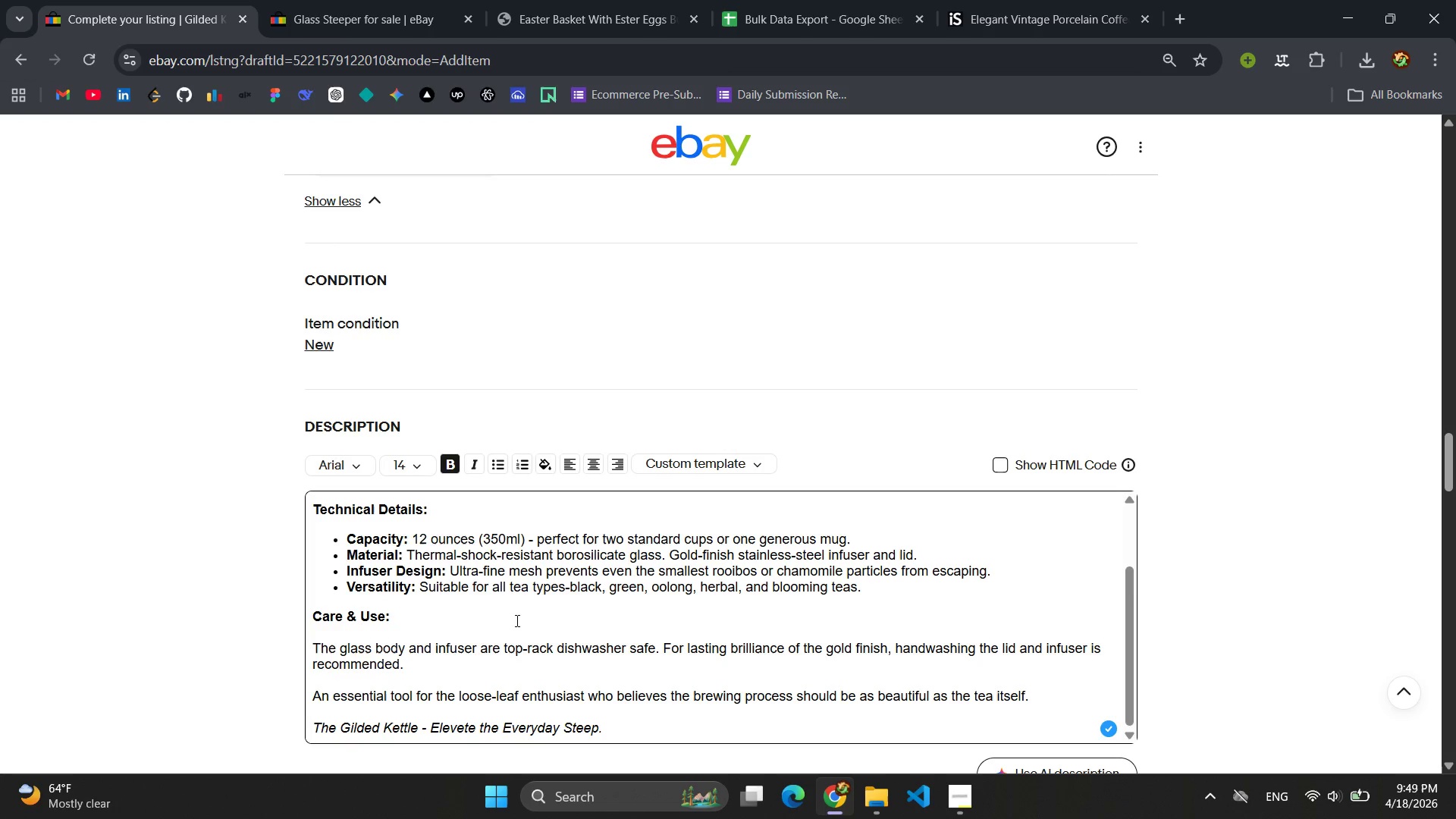 
key(Control+ControlLeft)
 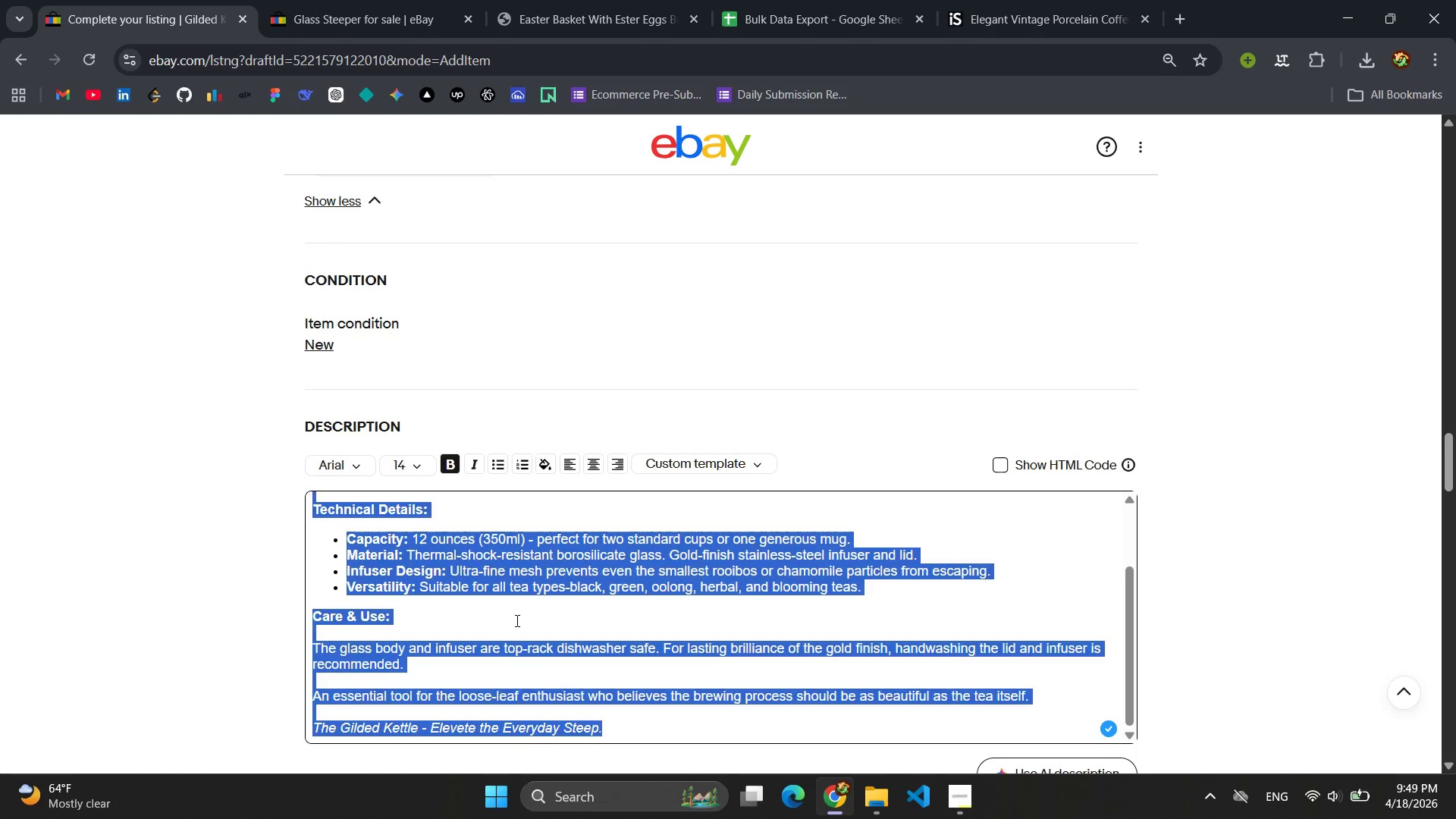 
key(Control+A)
 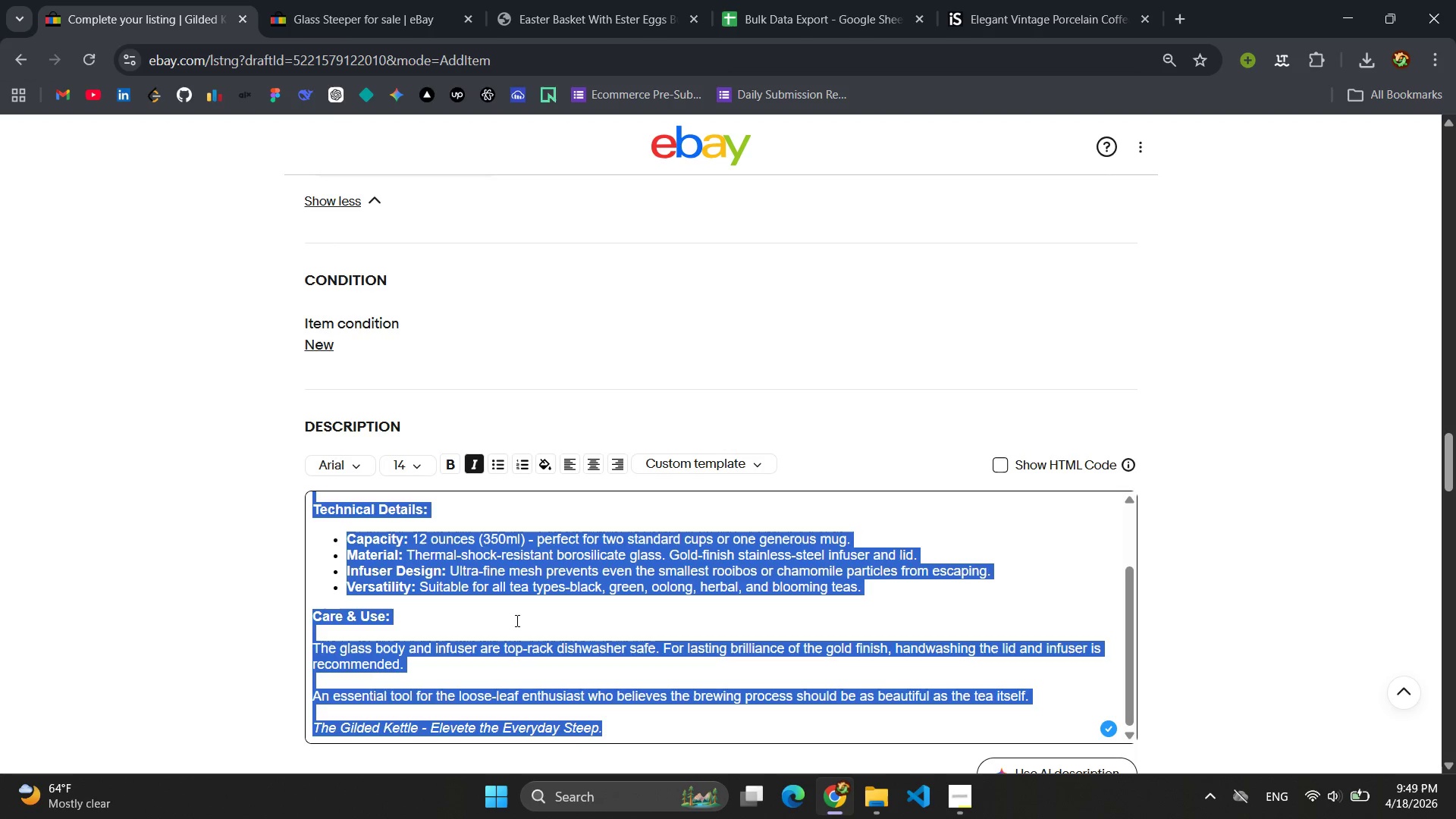 
key(Control+C)
 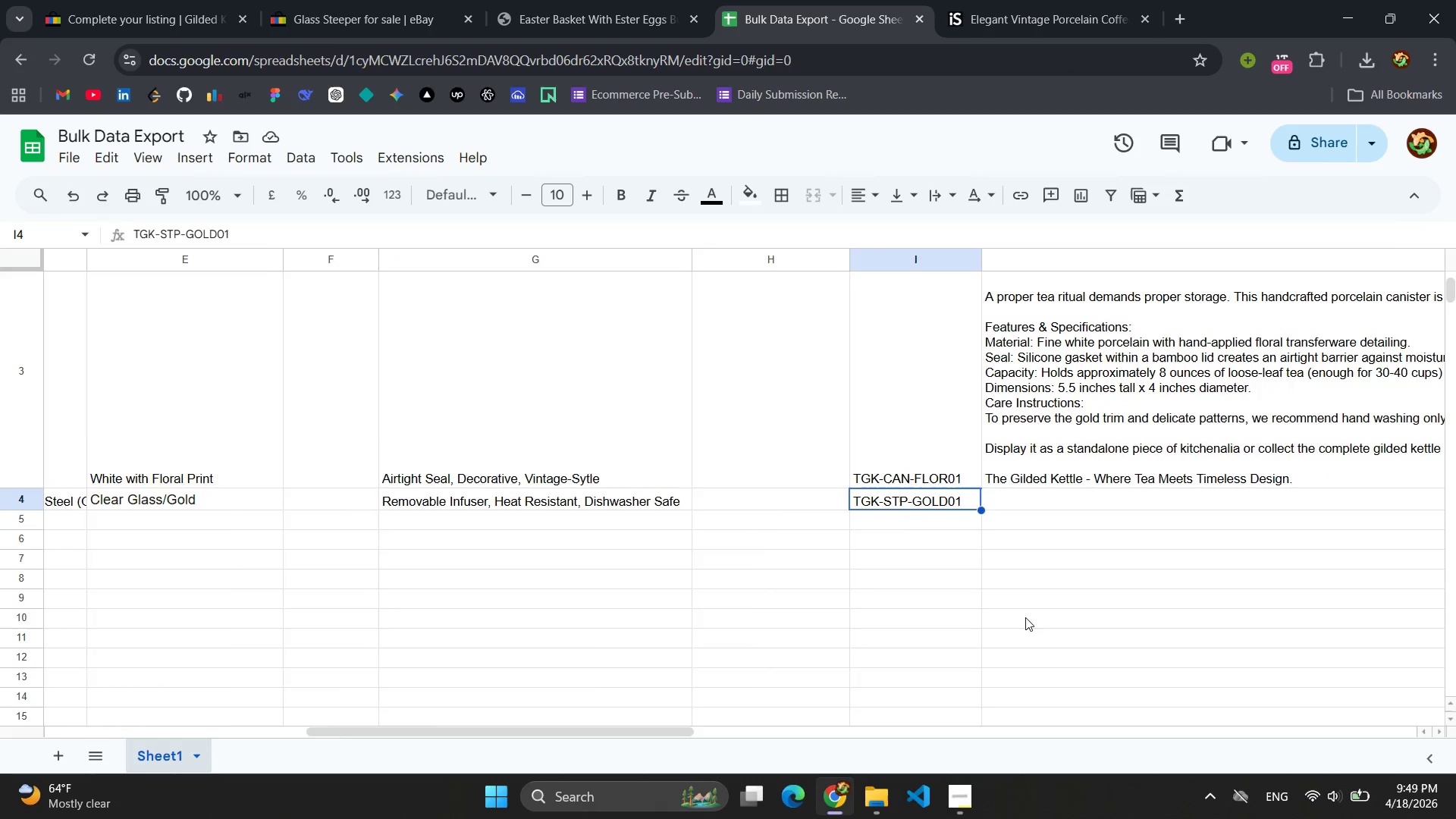 
double_click([930, 495])
 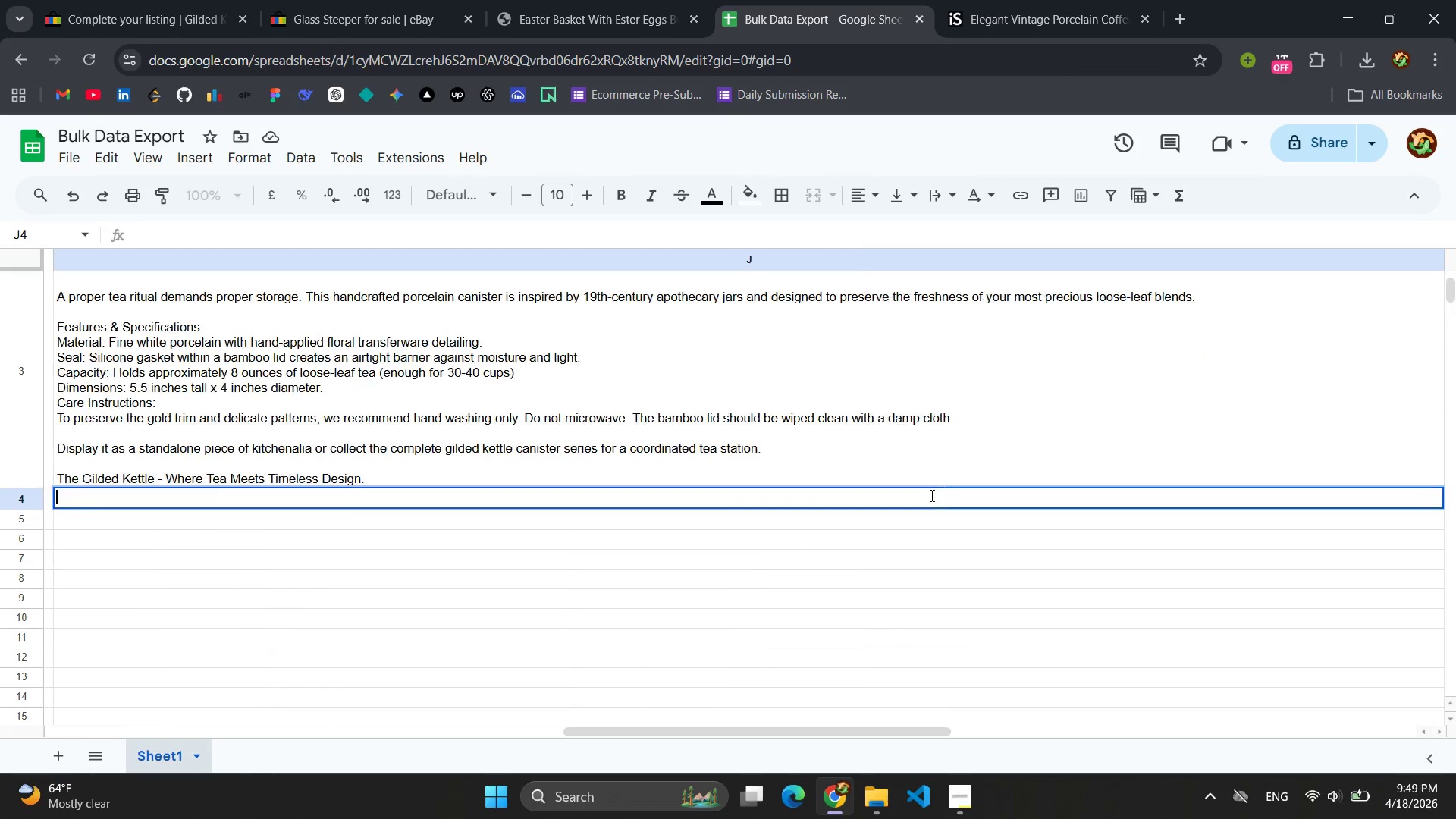 
triple_click([930, 495])
 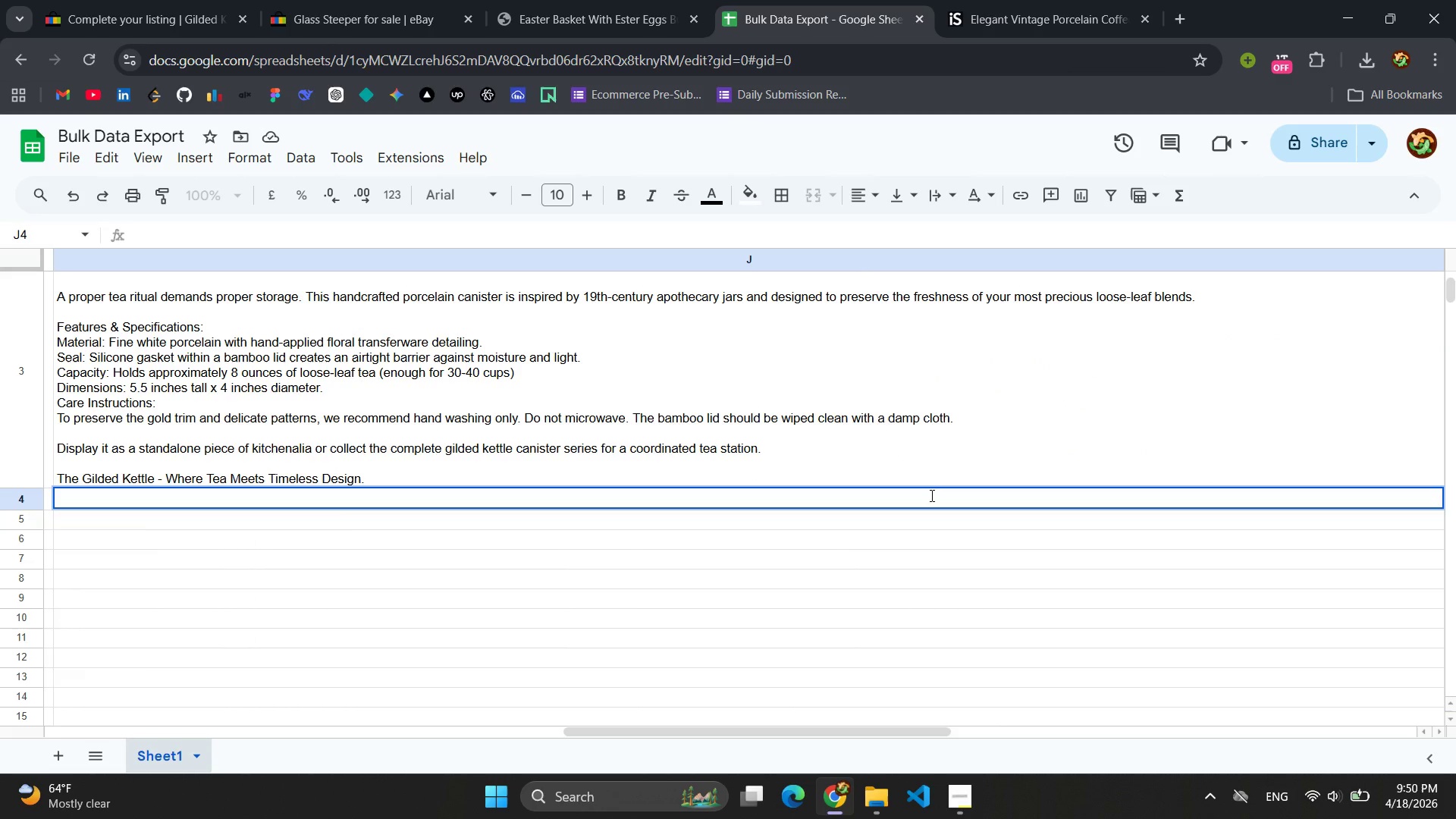 
hold_key(key=ControlLeft, duration=0.59)
 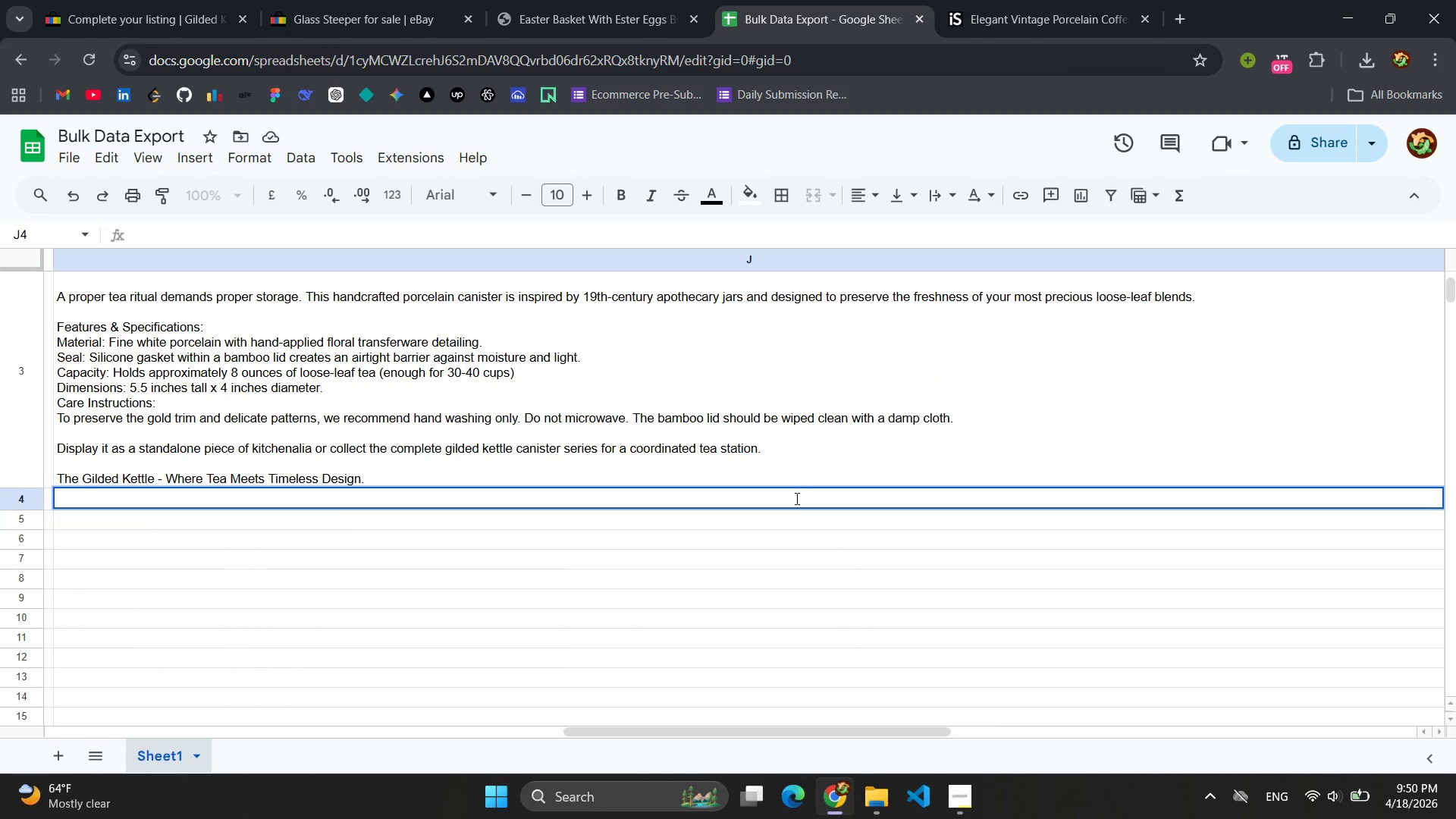 
left_click([795, 498])
 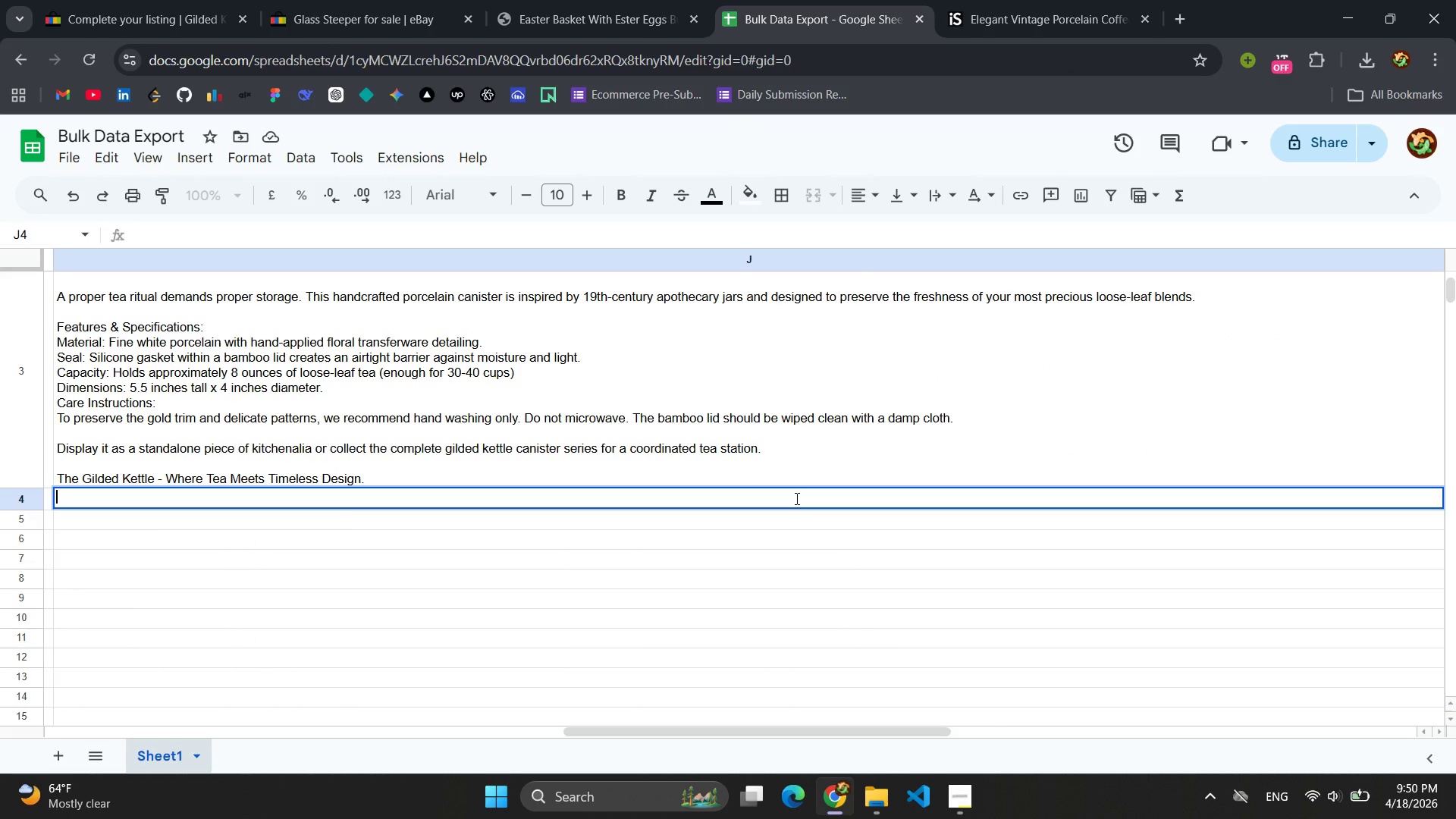 
key(Control+V)
 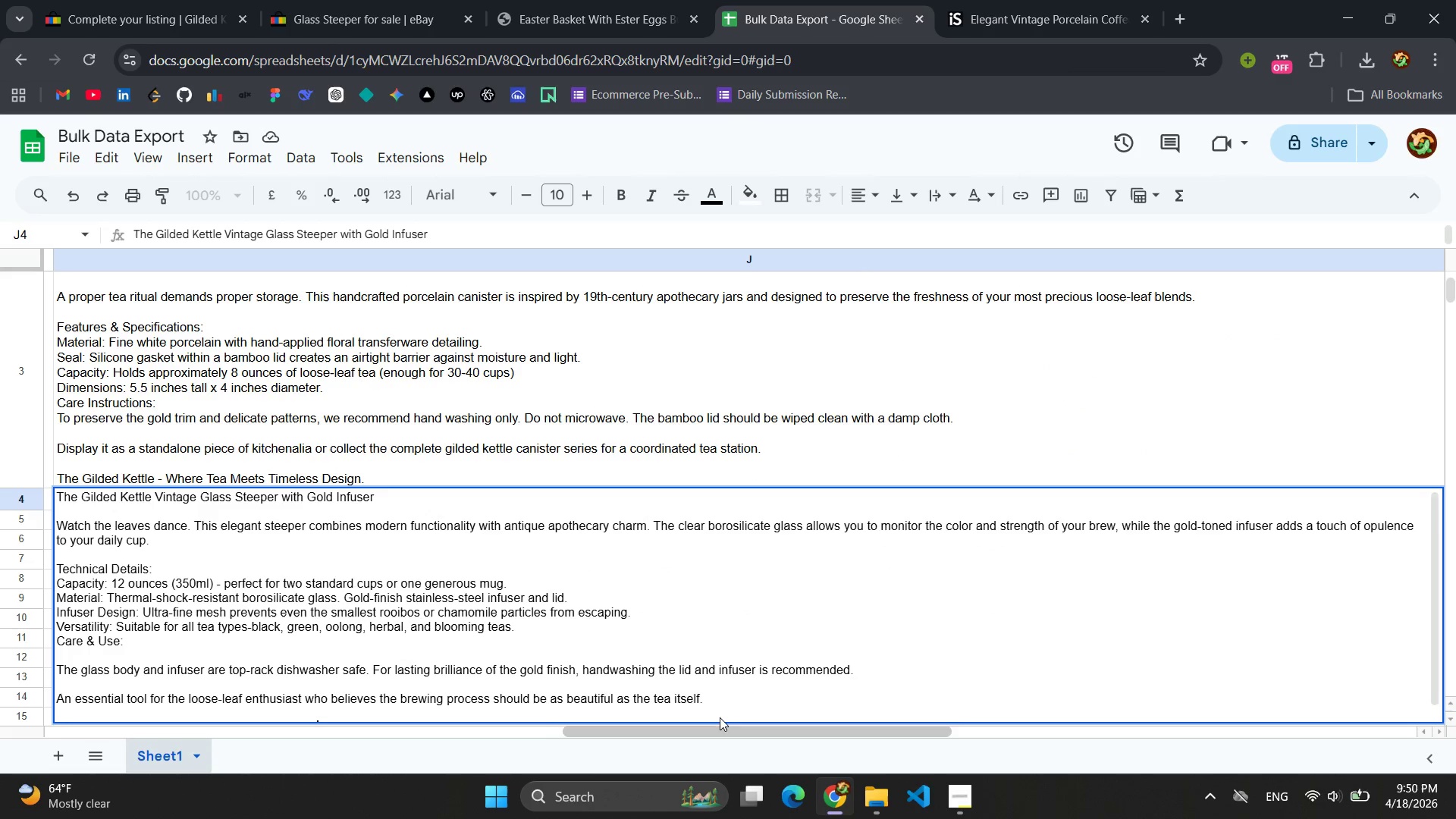 
scroll: coordinate [782, 529], scroll_direction: down, amount: 4.0
 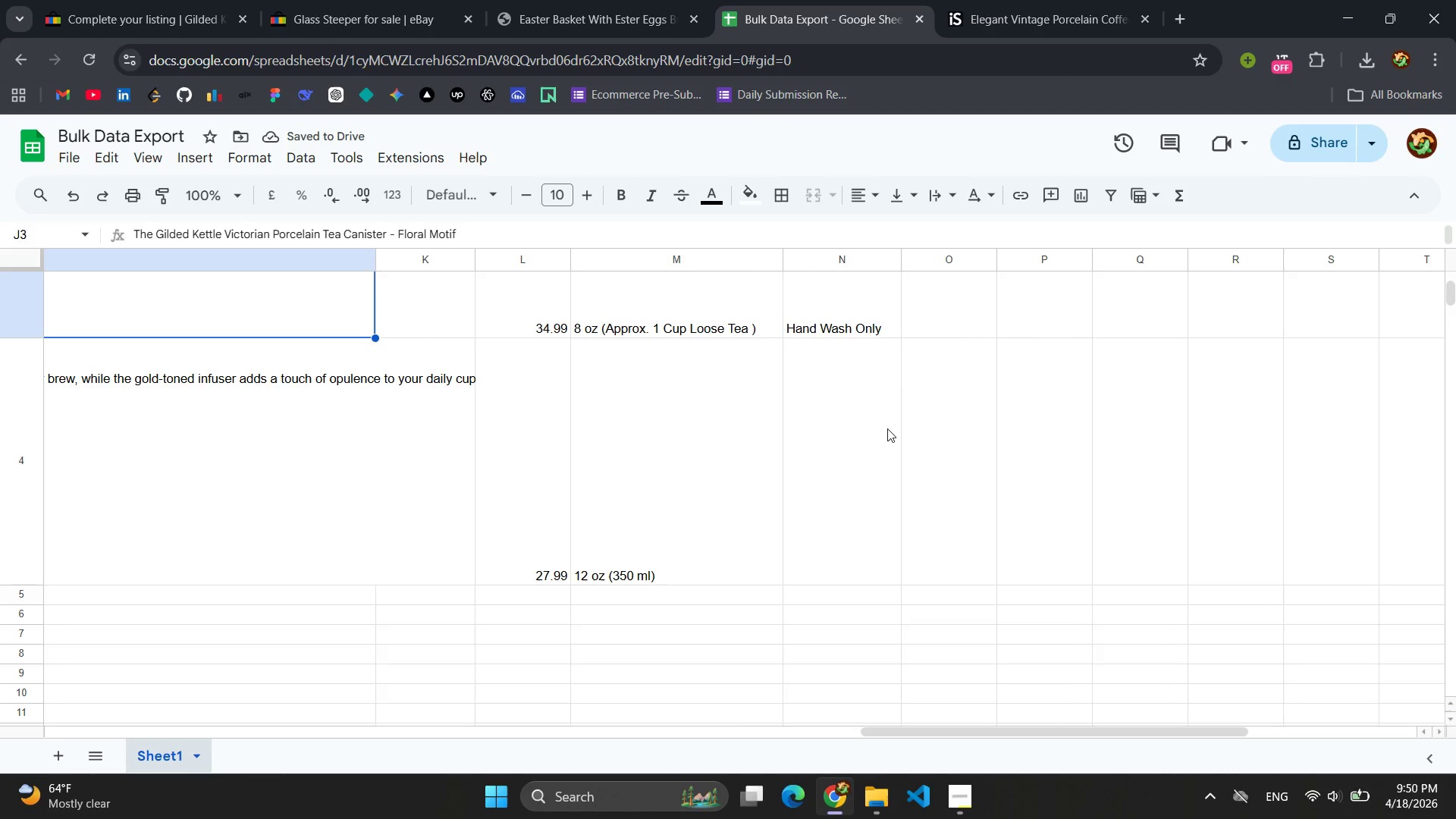 
wait(6.28)
 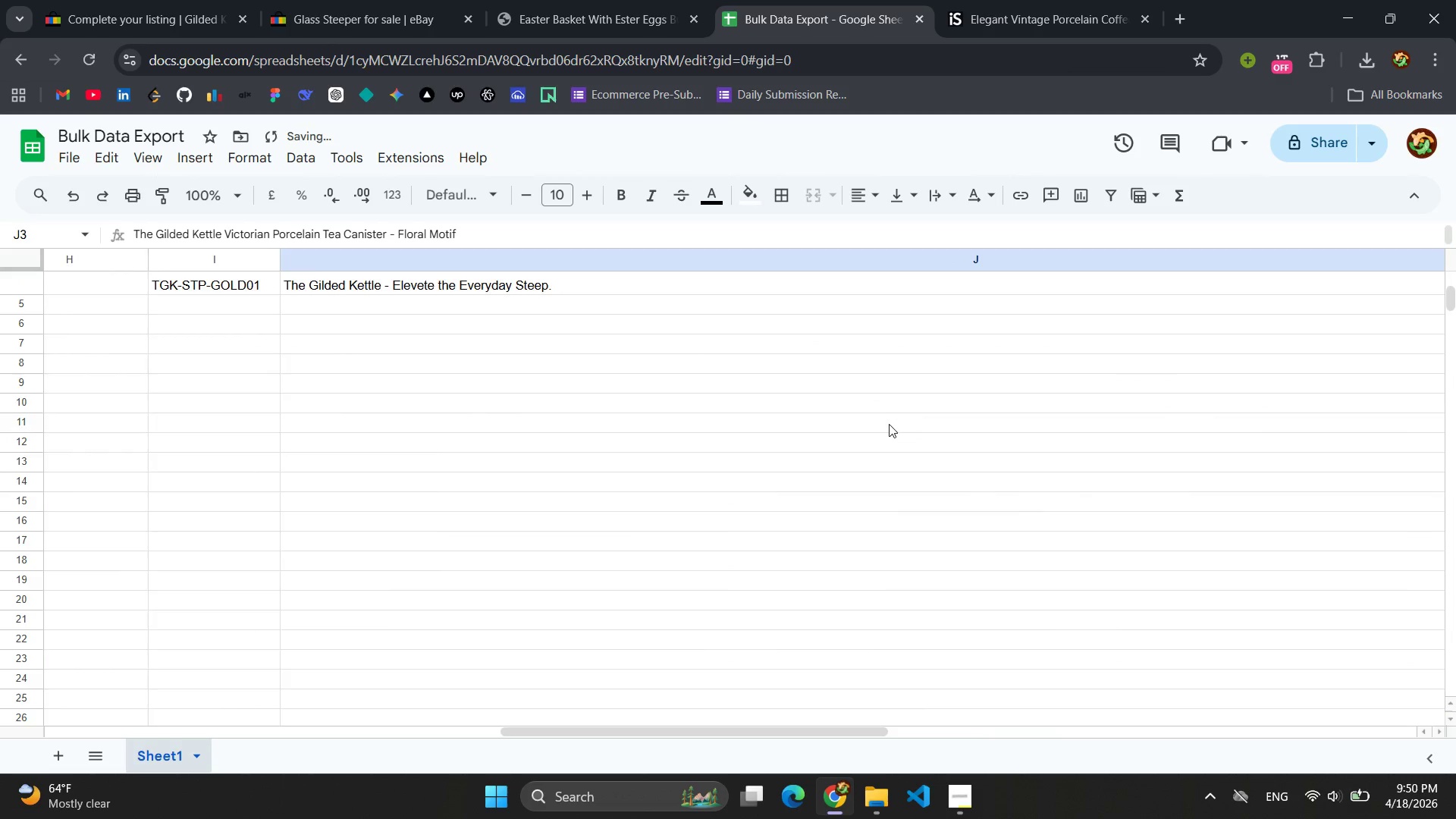 
left_click([550, 604])
 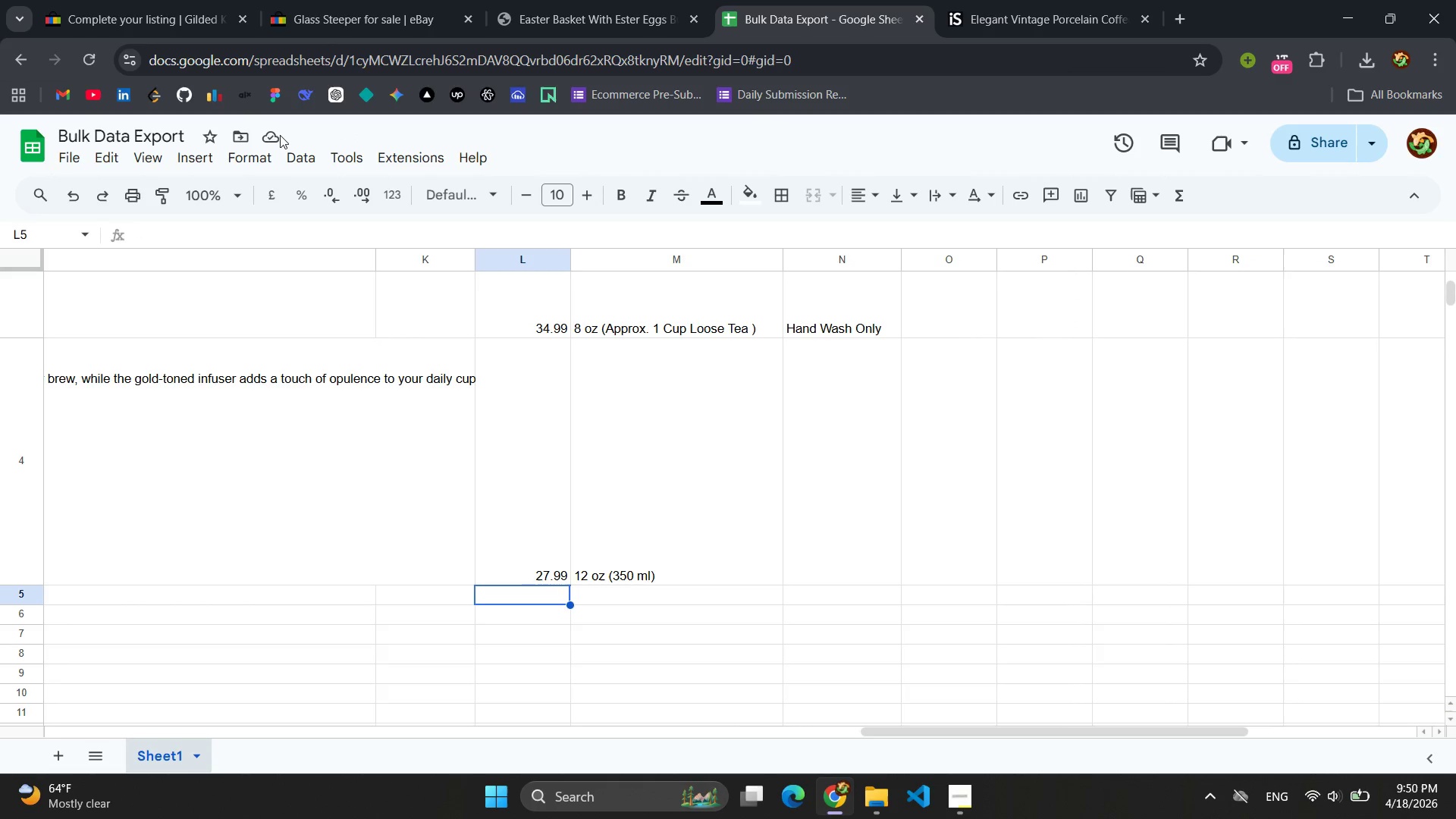 
left_click([105, 0])
 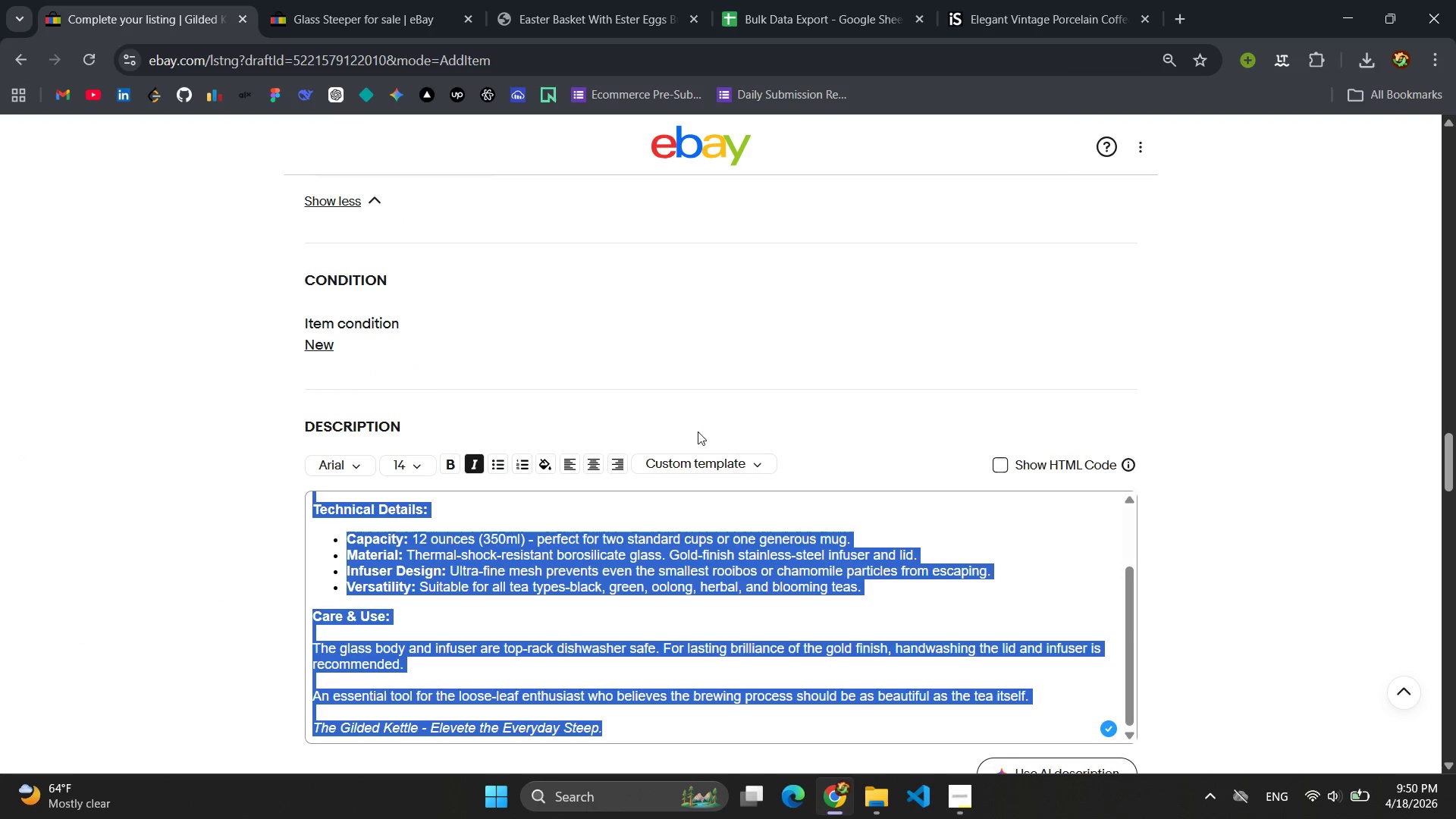 
left_click([694, 413])
 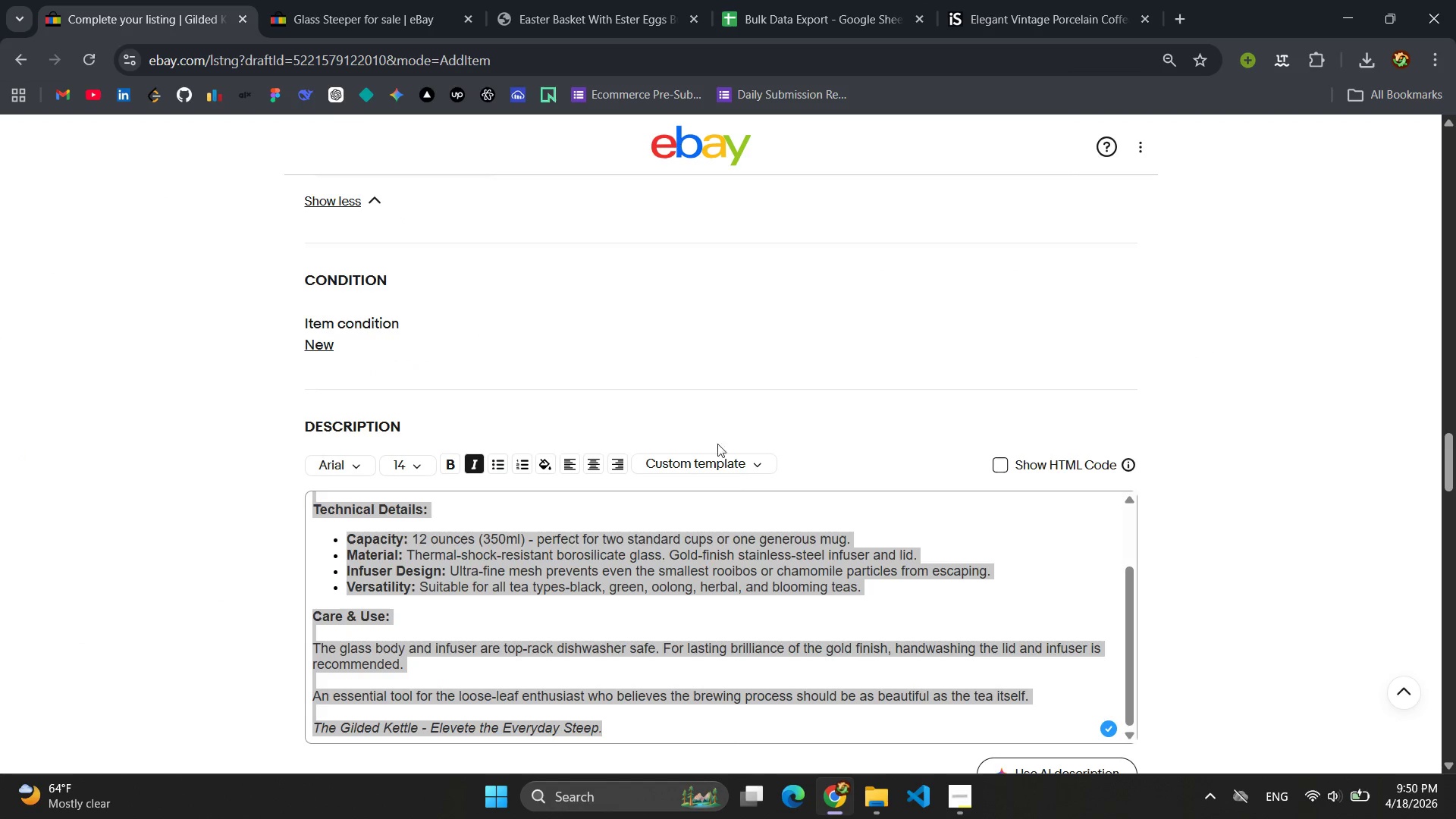 
scroll: coordinate [730, 472], scroll_direction: down, amount: 4.0
 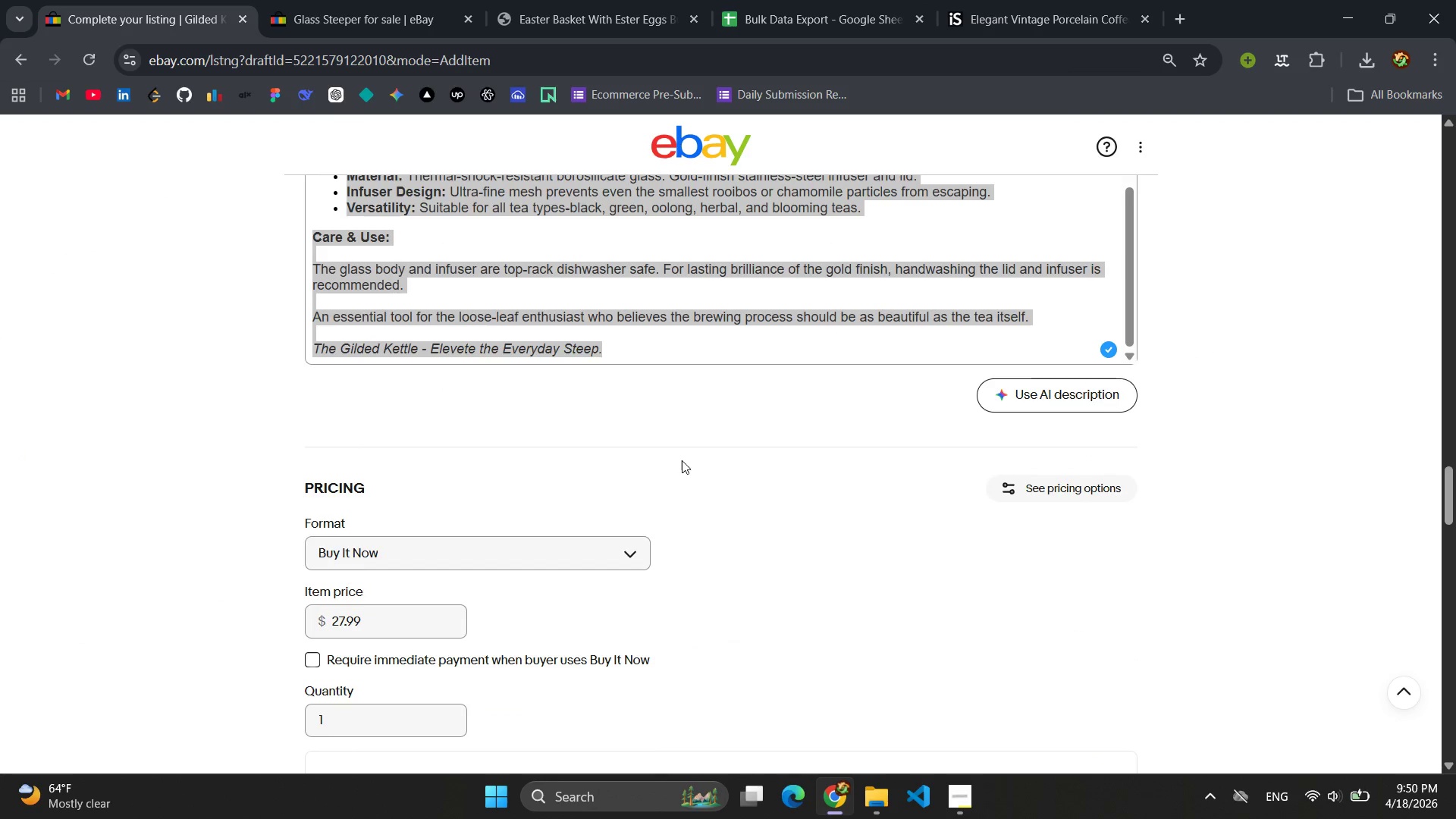 
left_click([681, 460])
 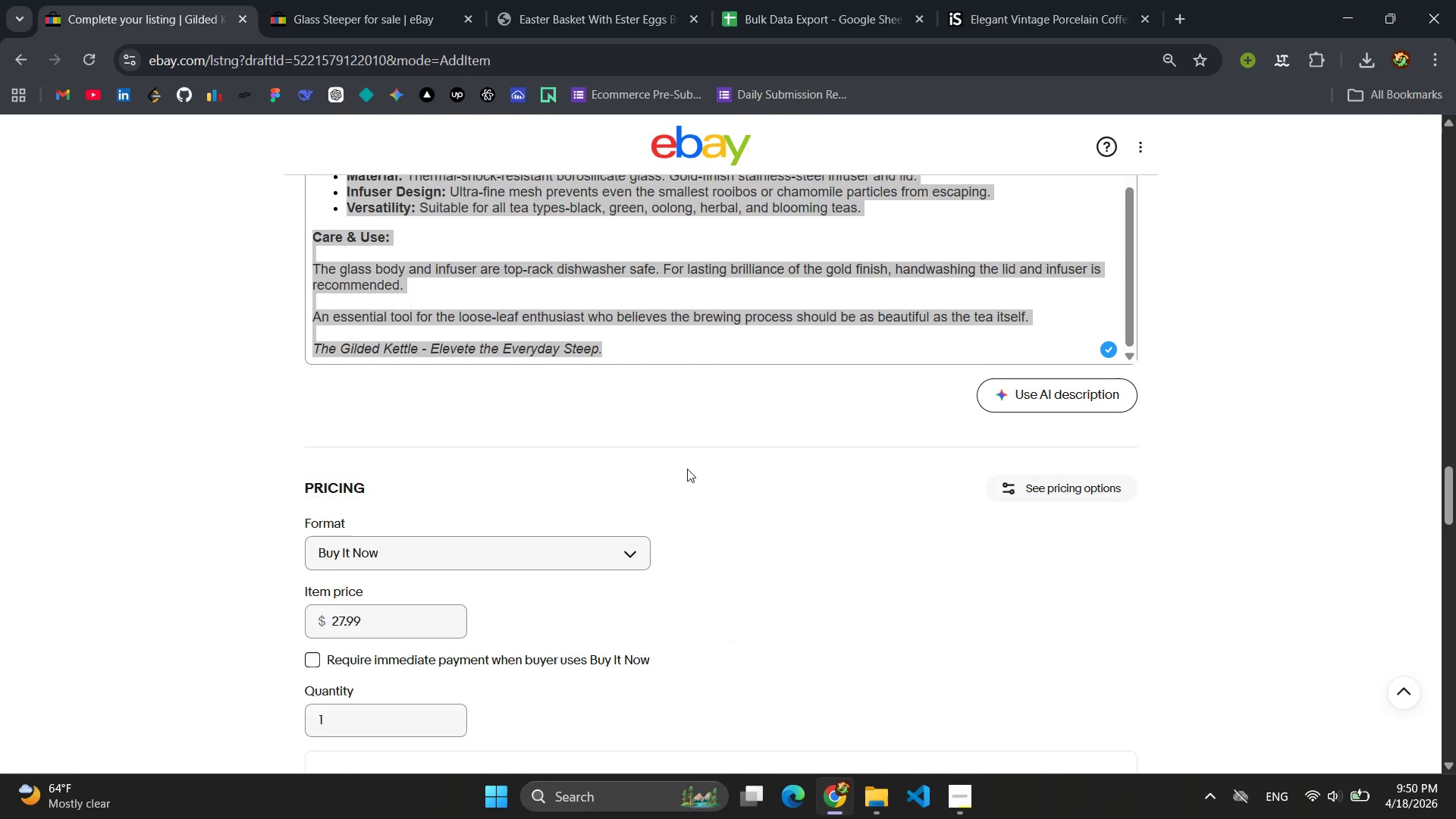 
scroll: coordinate [687, 469], scroll_direction: down, amount: 1.0
 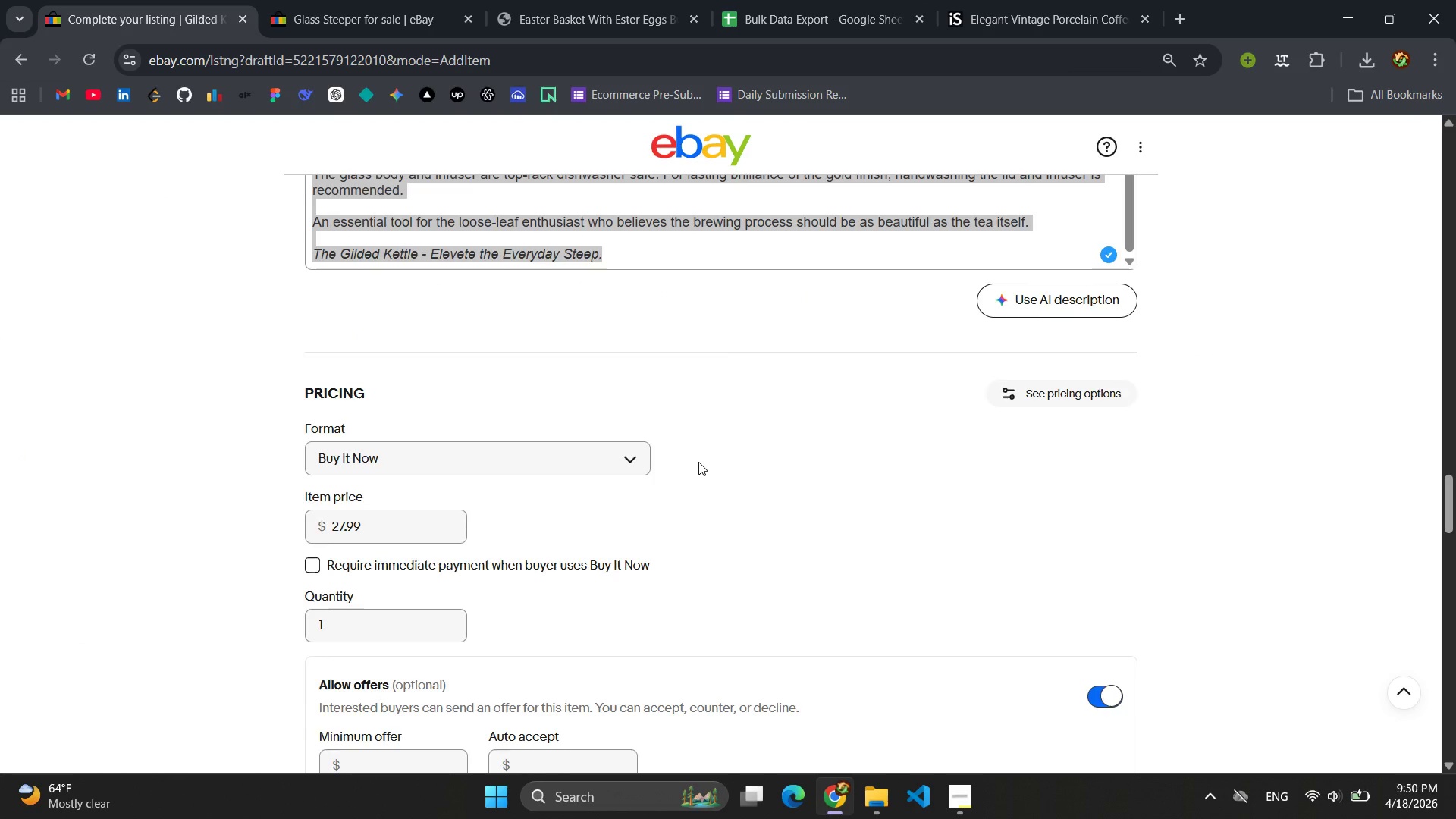 
scroll: coordinate [698, 462], scroll_direction: up, amount: 1.0
 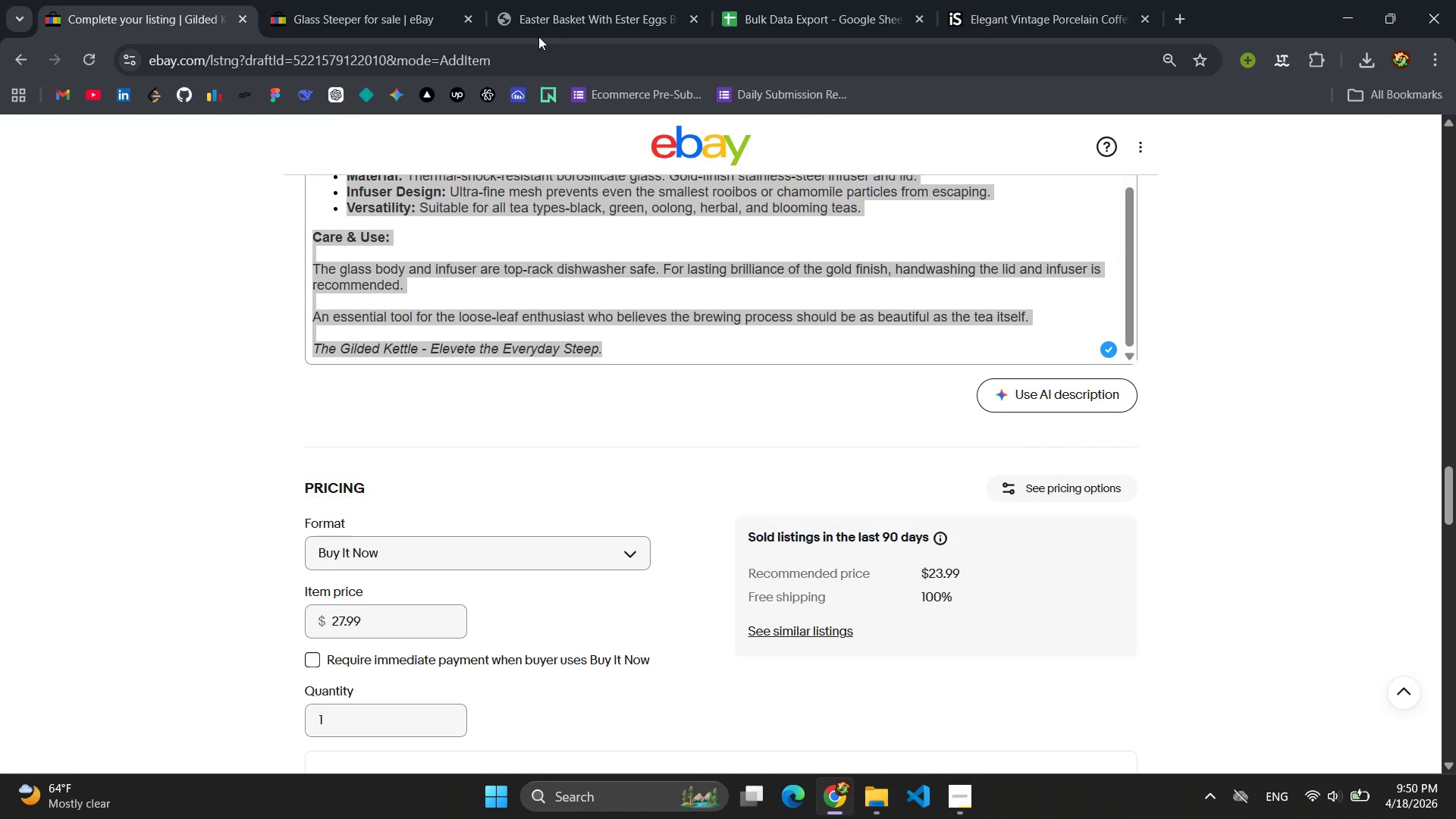 
left_click([362, 0])
 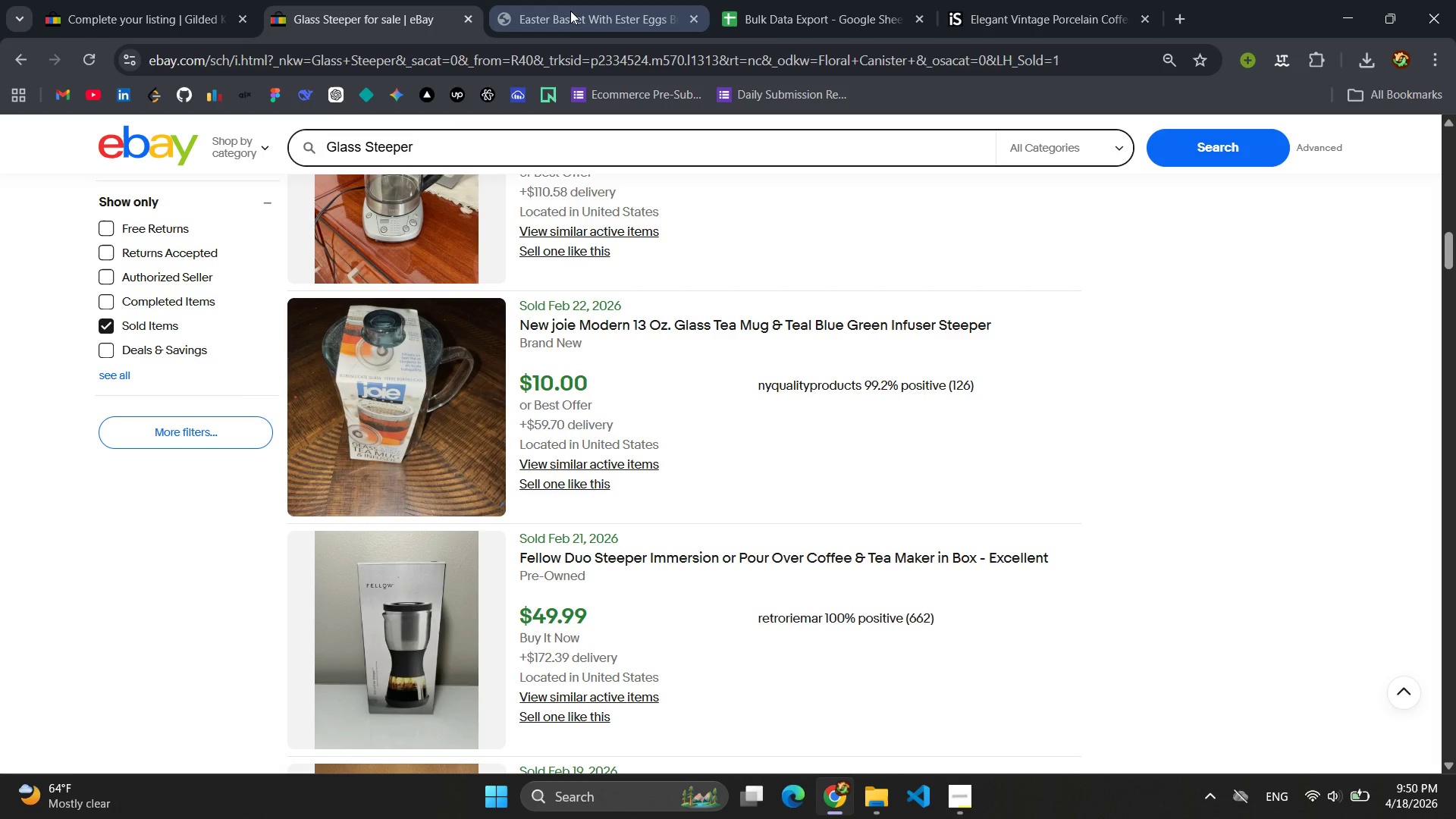 
left_click([783, 14])
 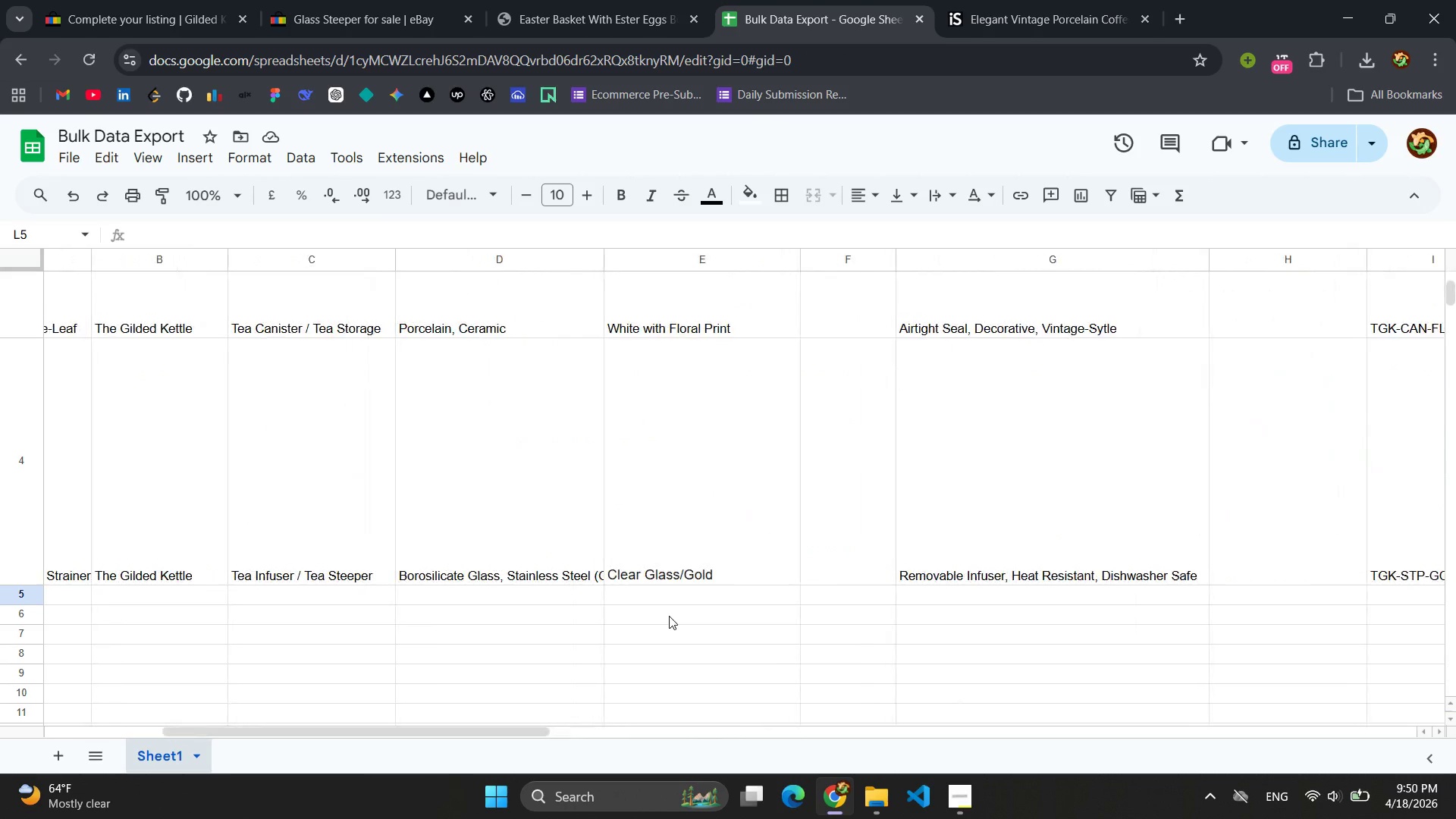 
wait(5.99)
 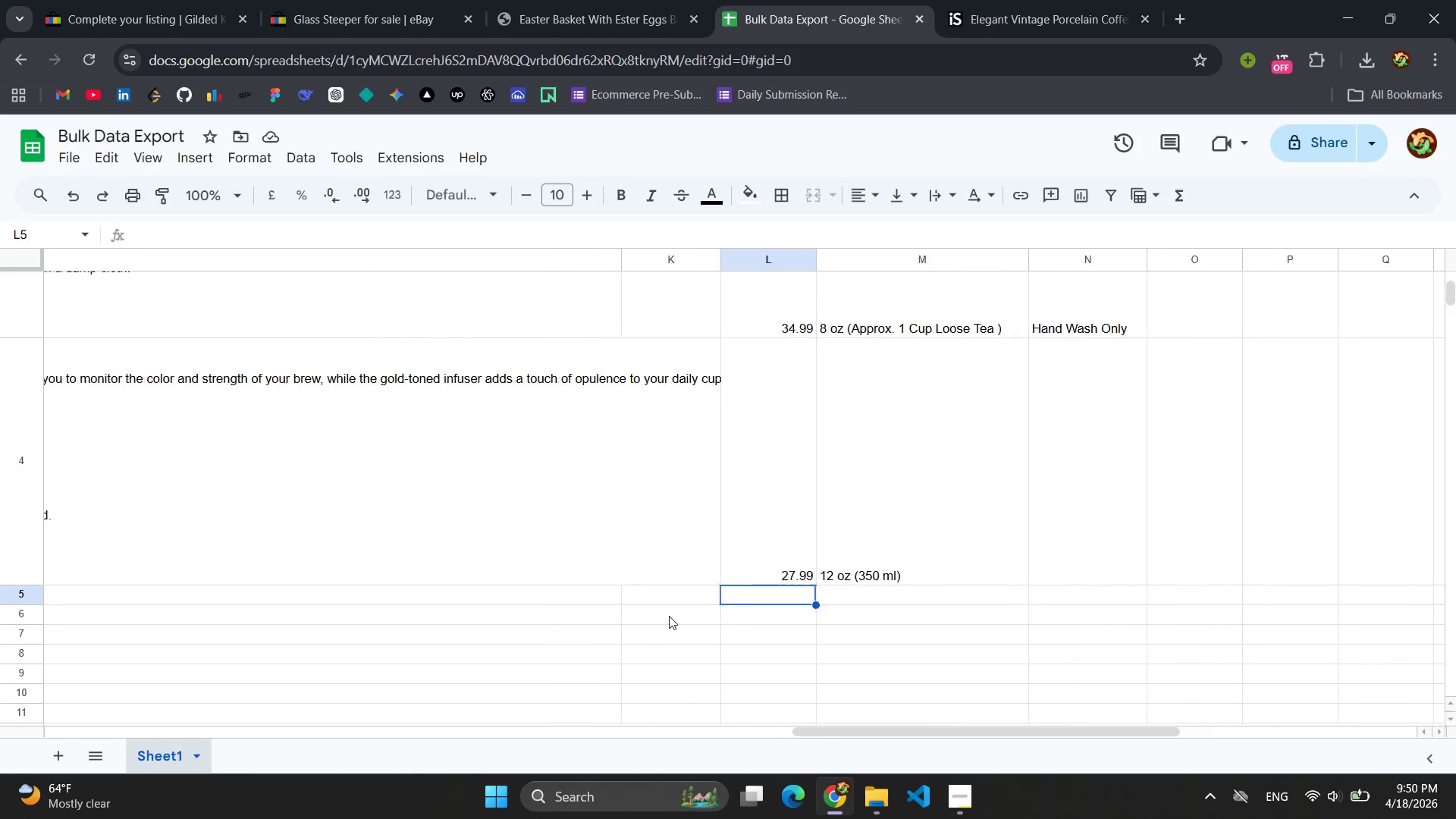 
left_click([161, 0])
 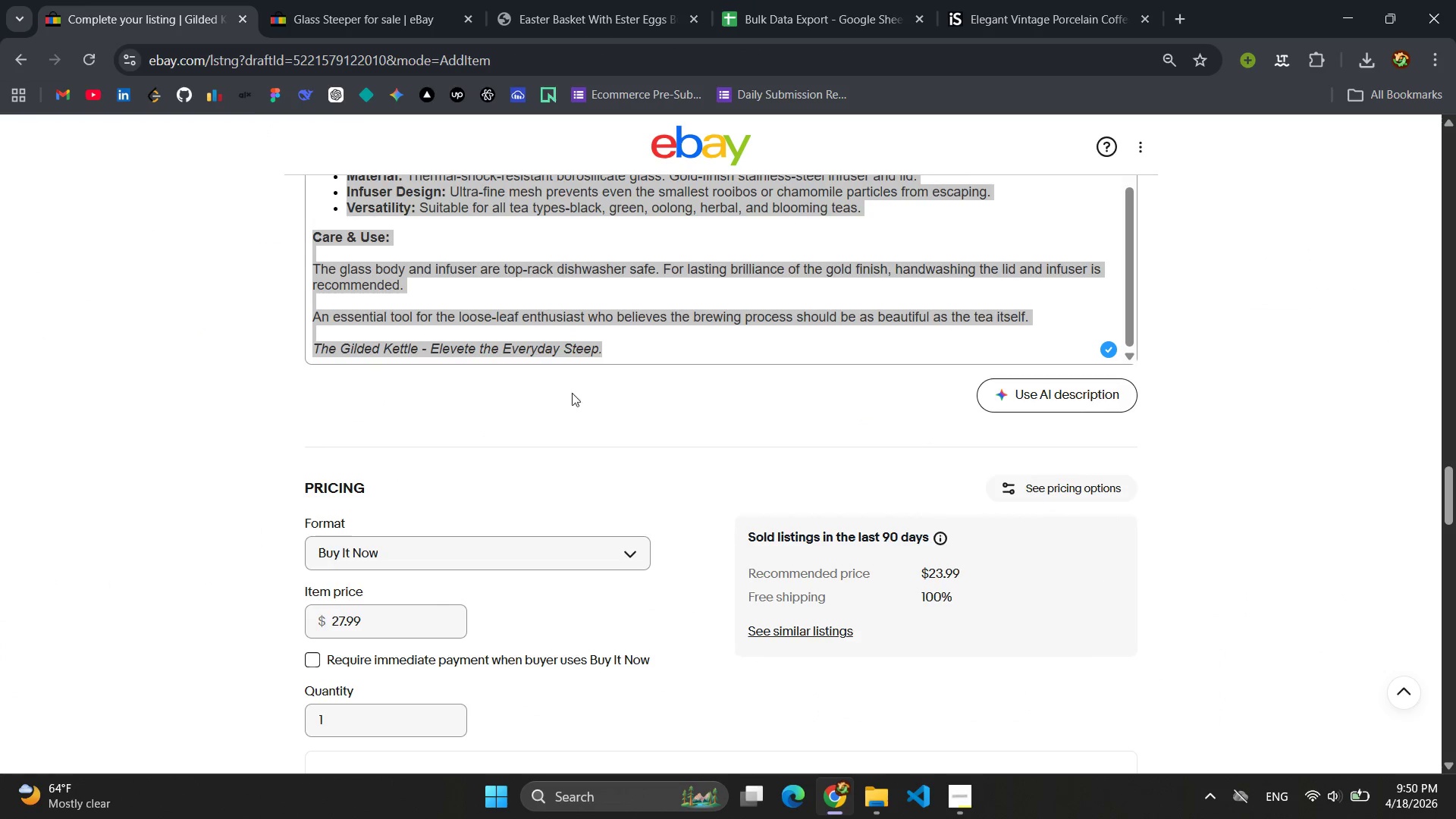 
left_click([653, 340])
 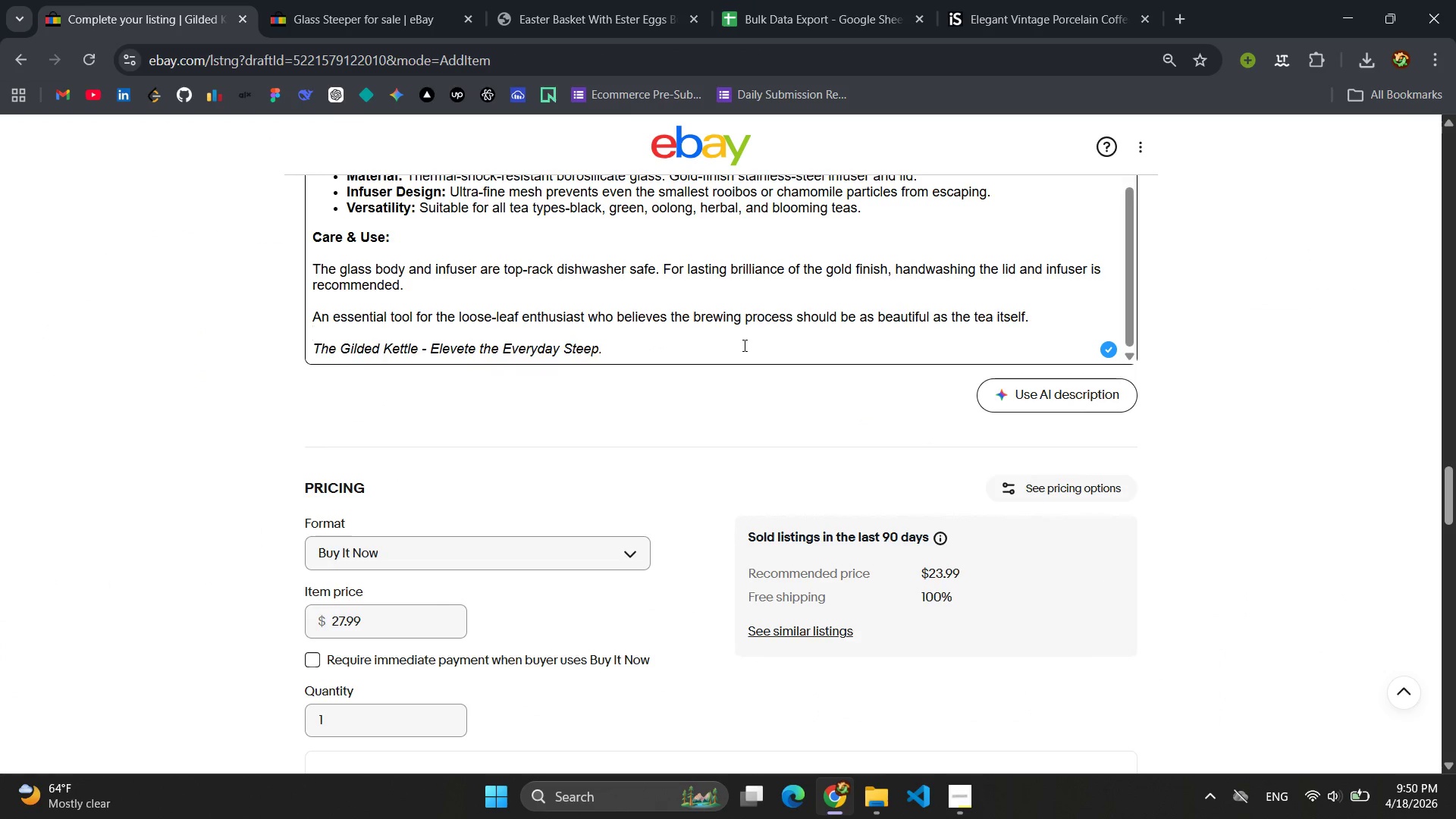 
scroll: coordinate [881, 402], scroll_direction: up, amount: 53.0
 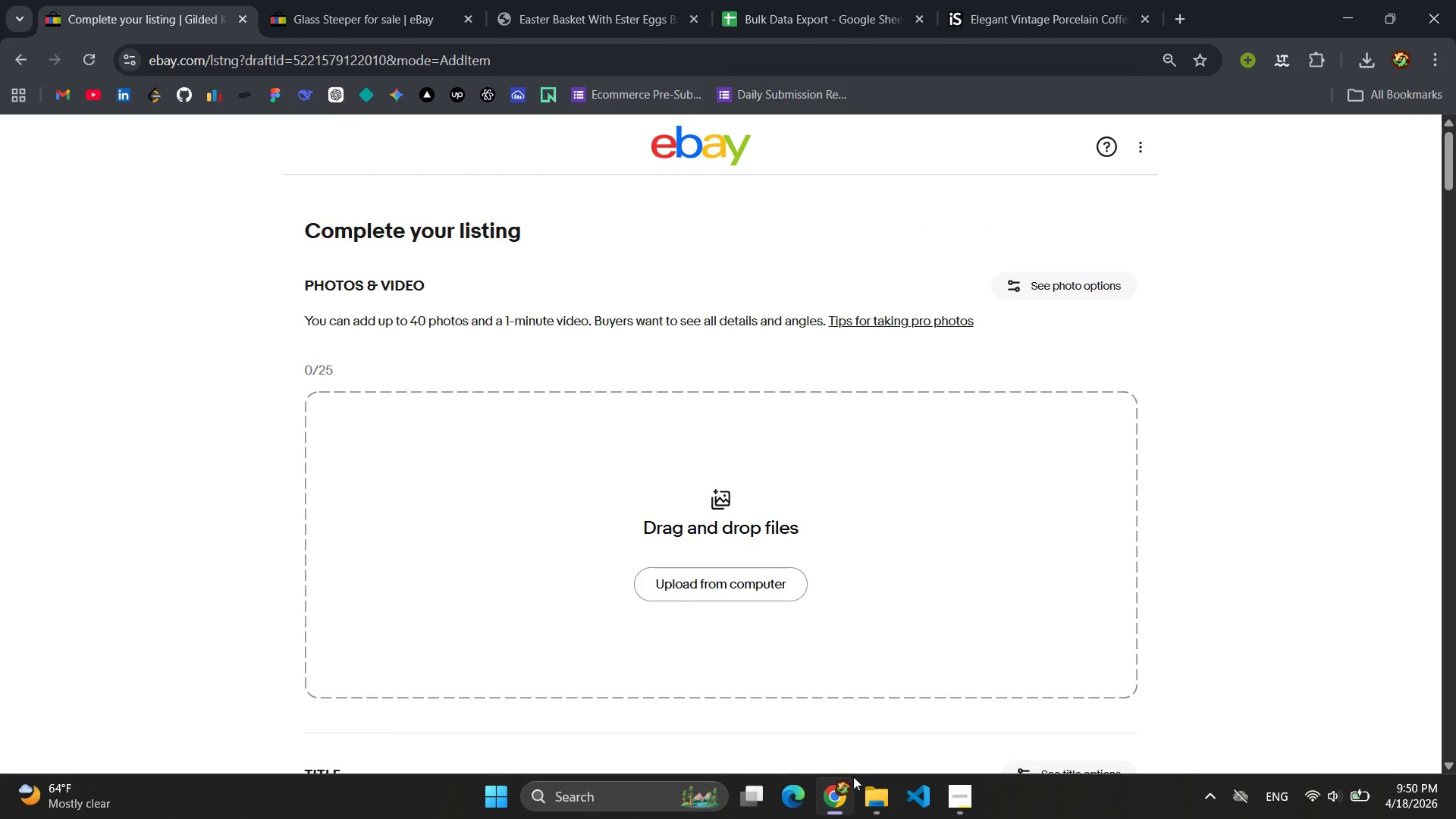 
left_click([864, 799])
 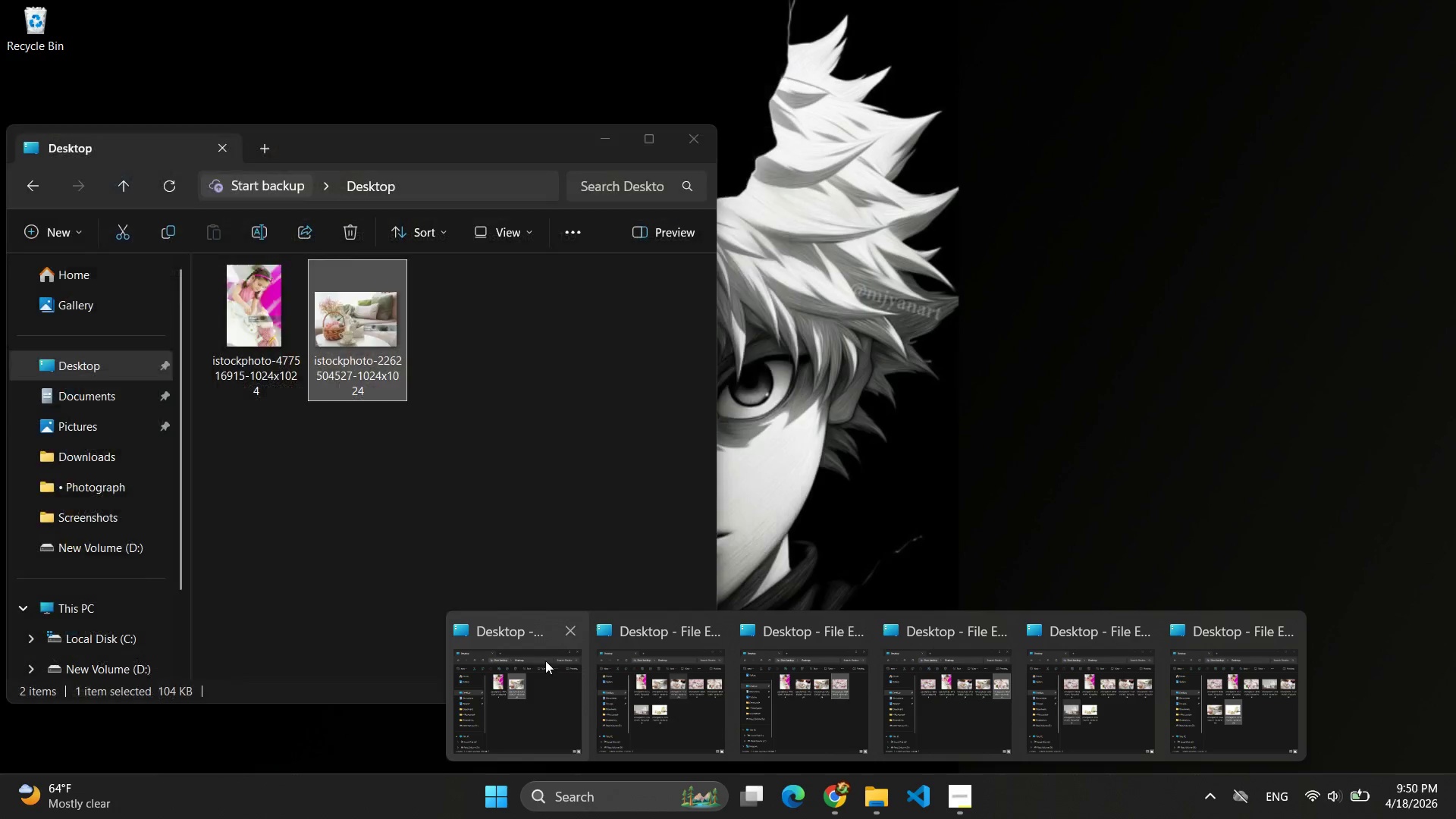 
left_click([566, 620])
 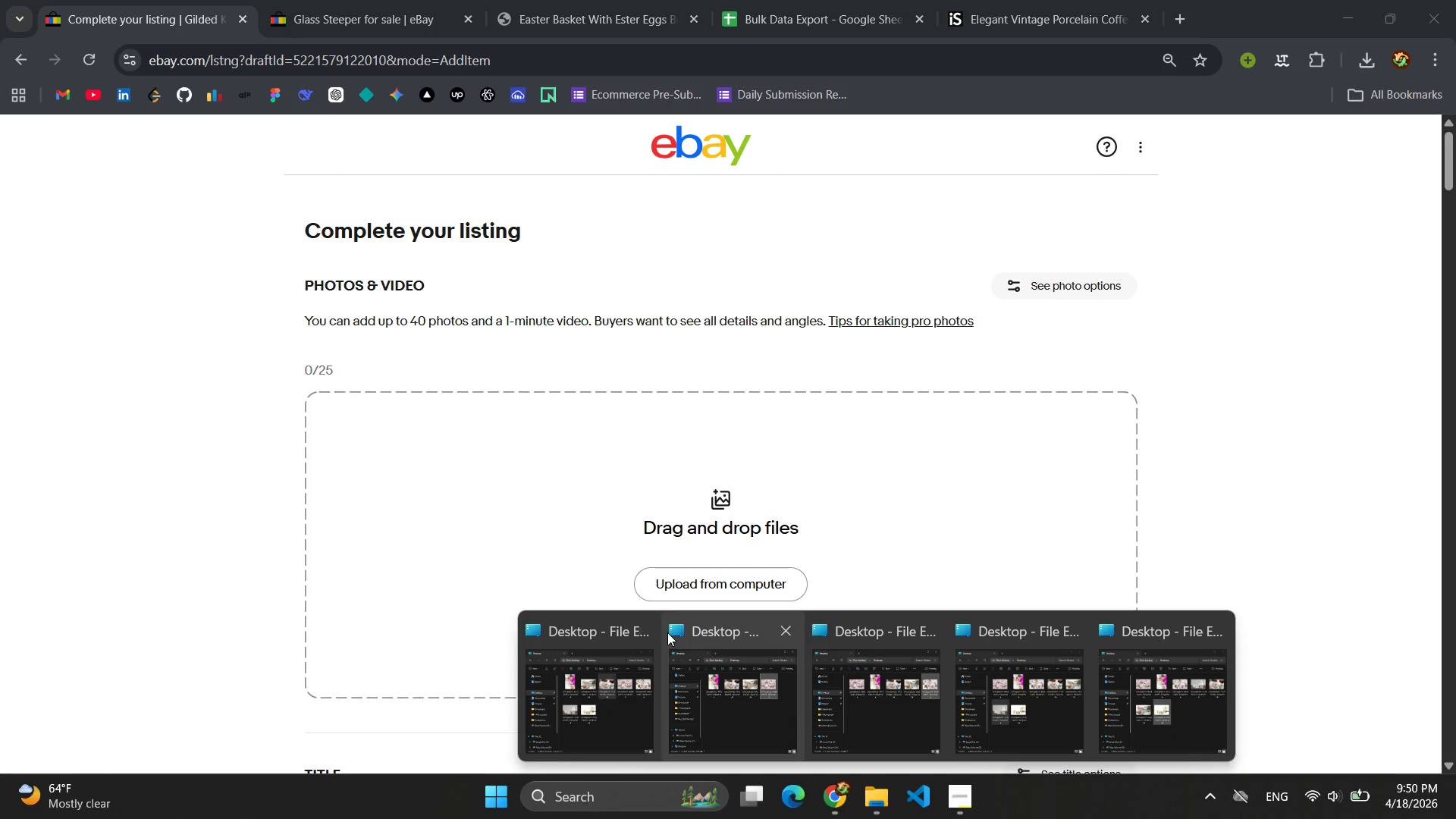 
left_click([640, 632])
 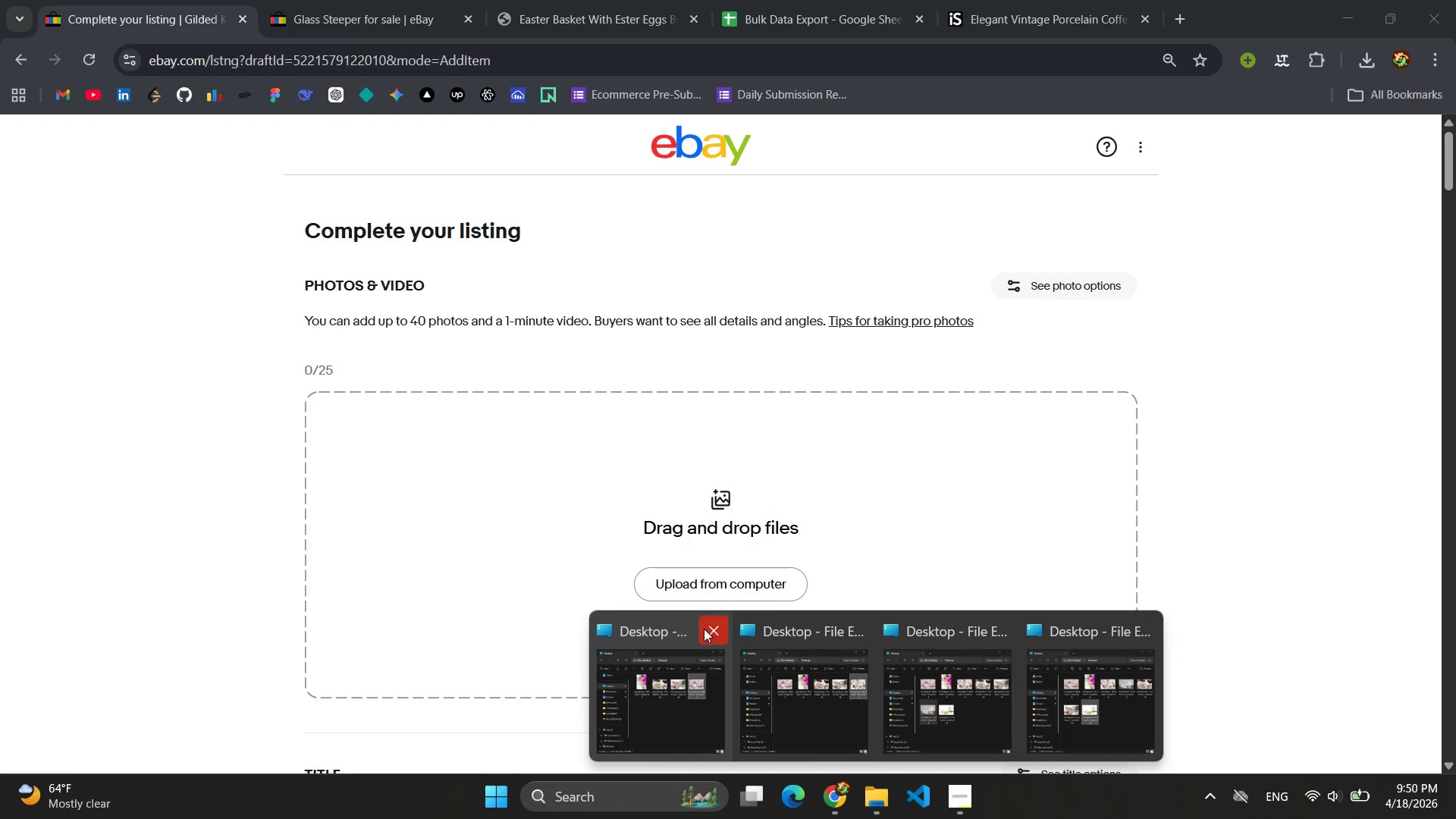 
left_click([717, 629])
 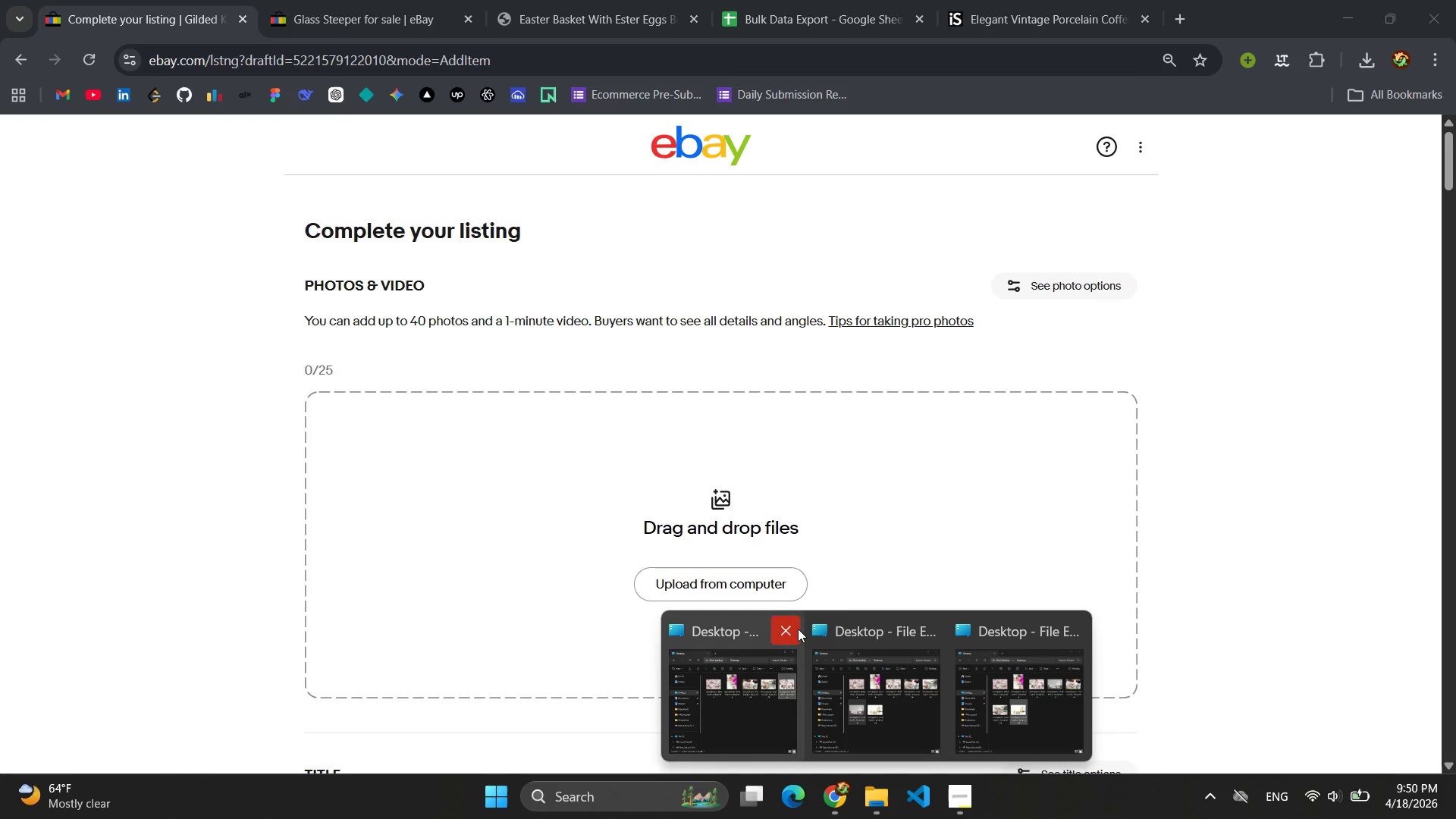 
left_click([798, 629])
 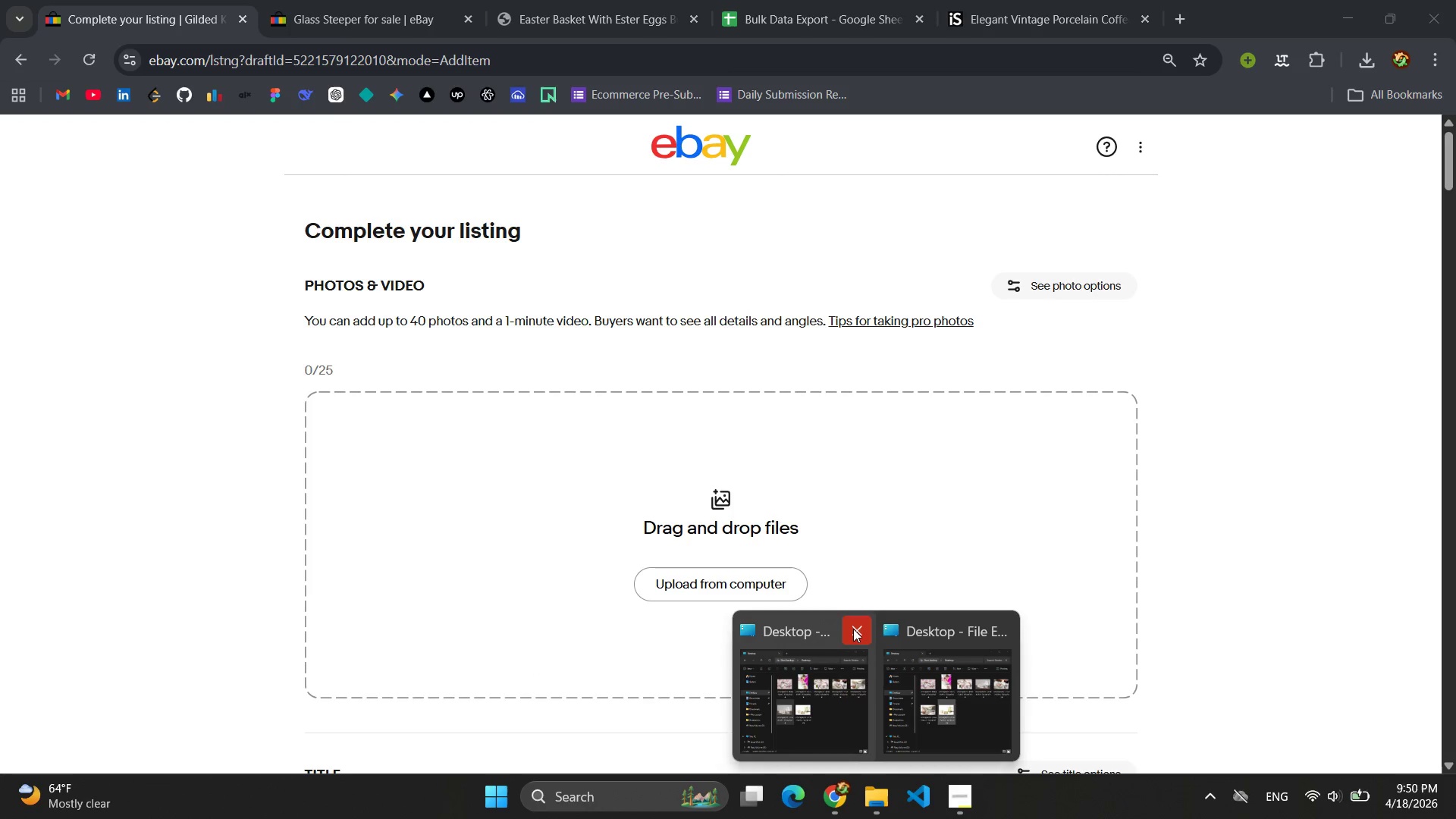 
left_click([863, 629])
 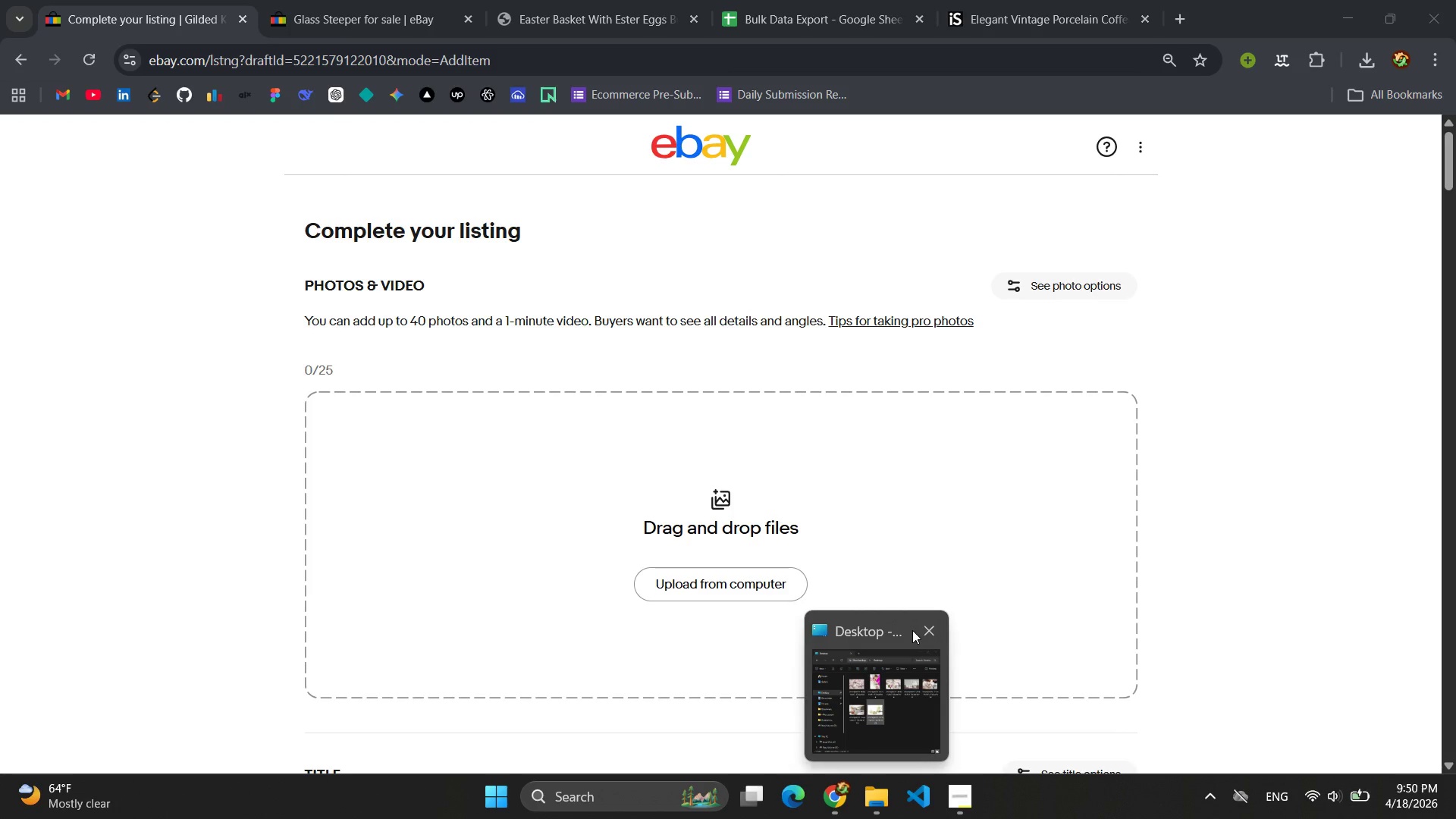 
left_click([930, 630])
 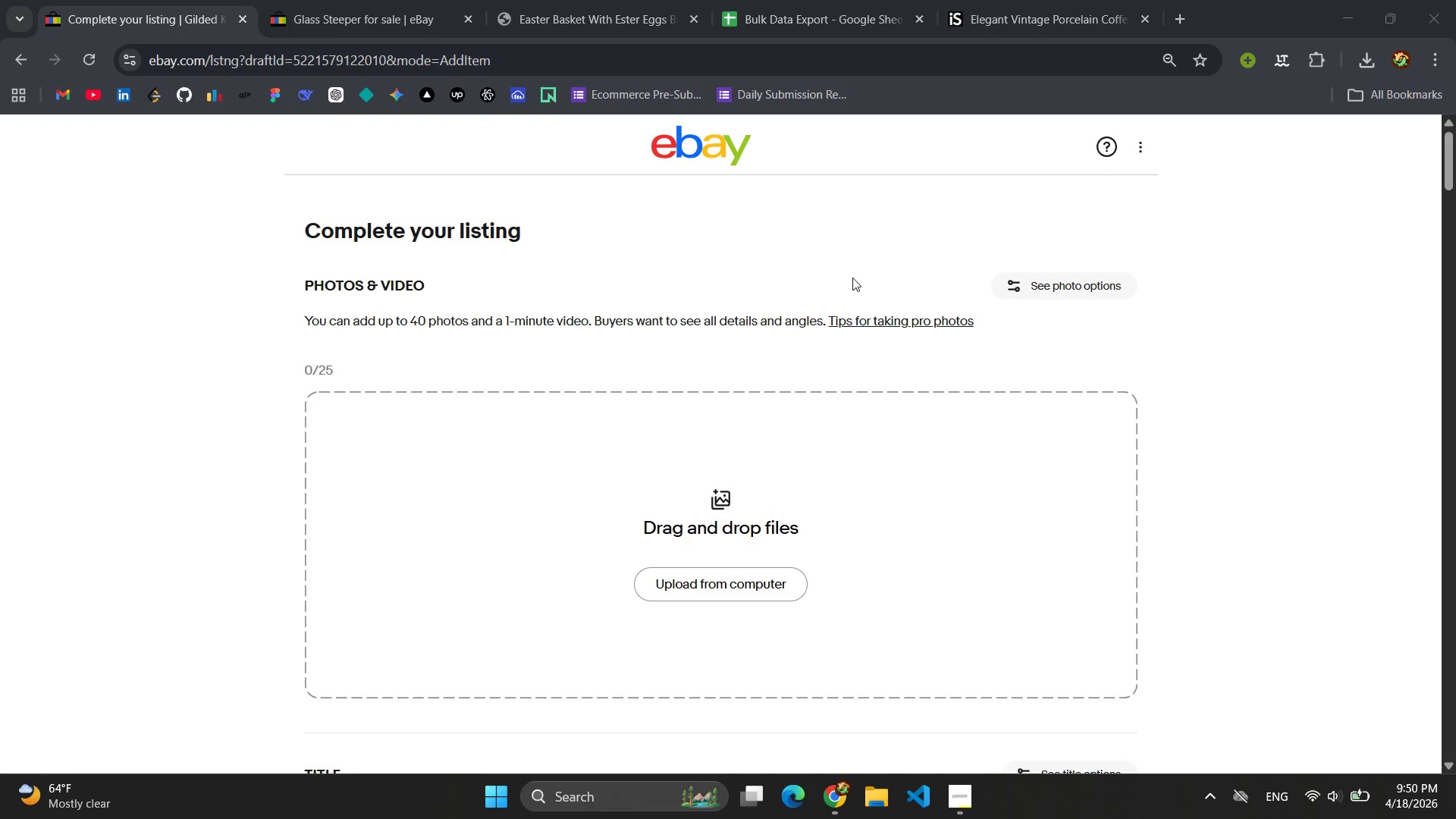 
left_click([589, 0])
 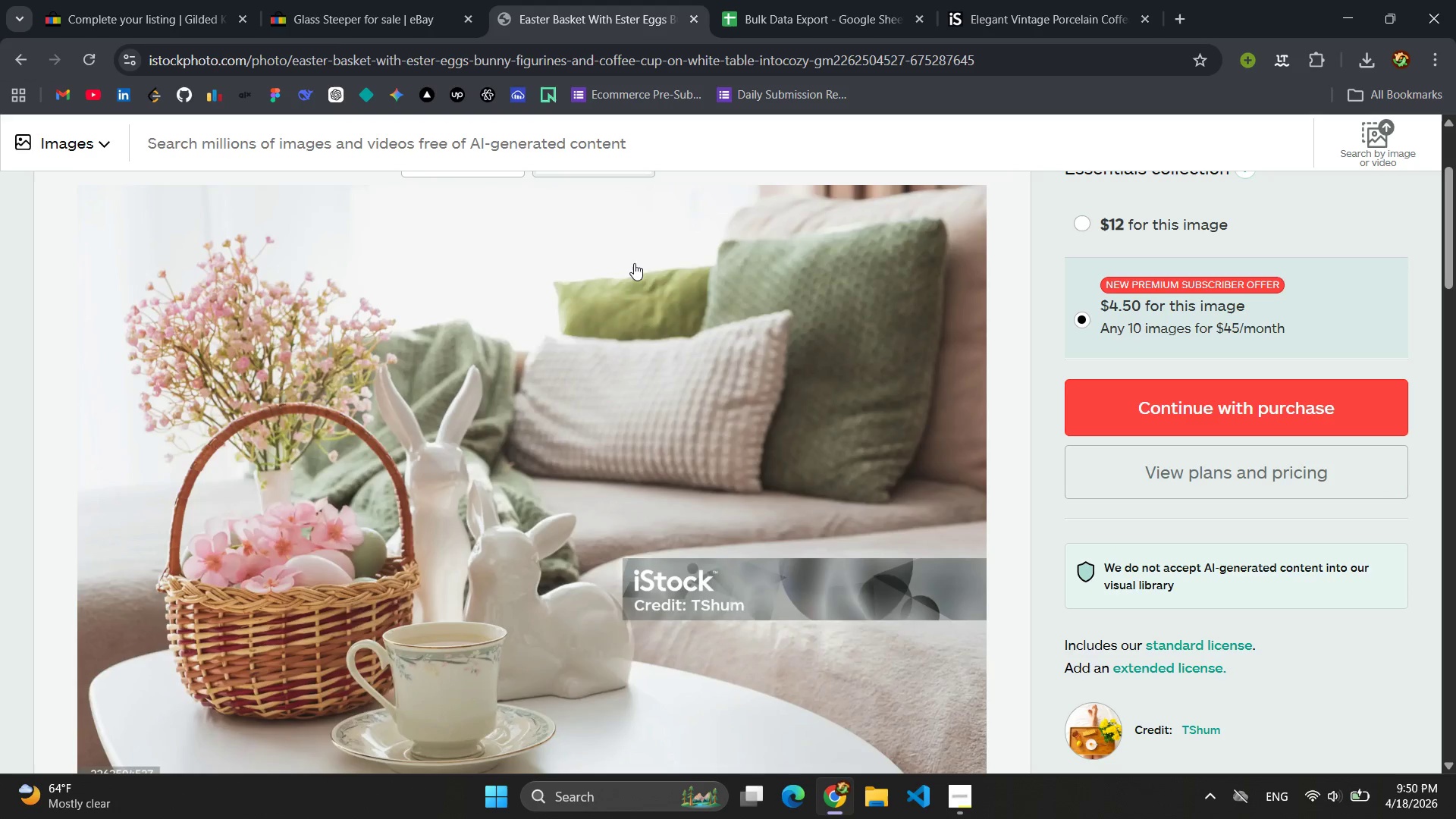 
scroll: coordinate [651, 448], scroll_direction: up, amount: 7.0
 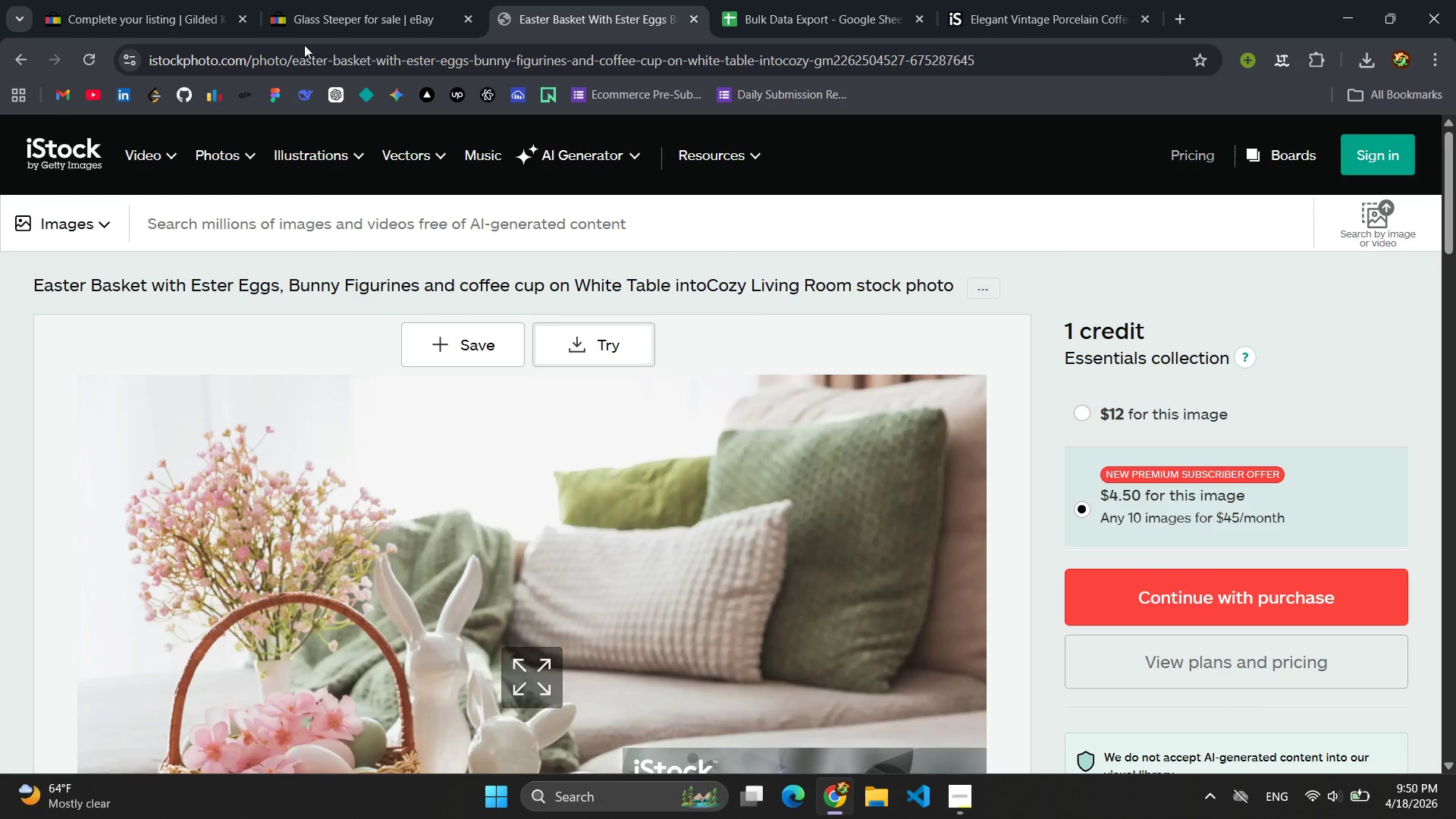 
left_click([159, 0])
 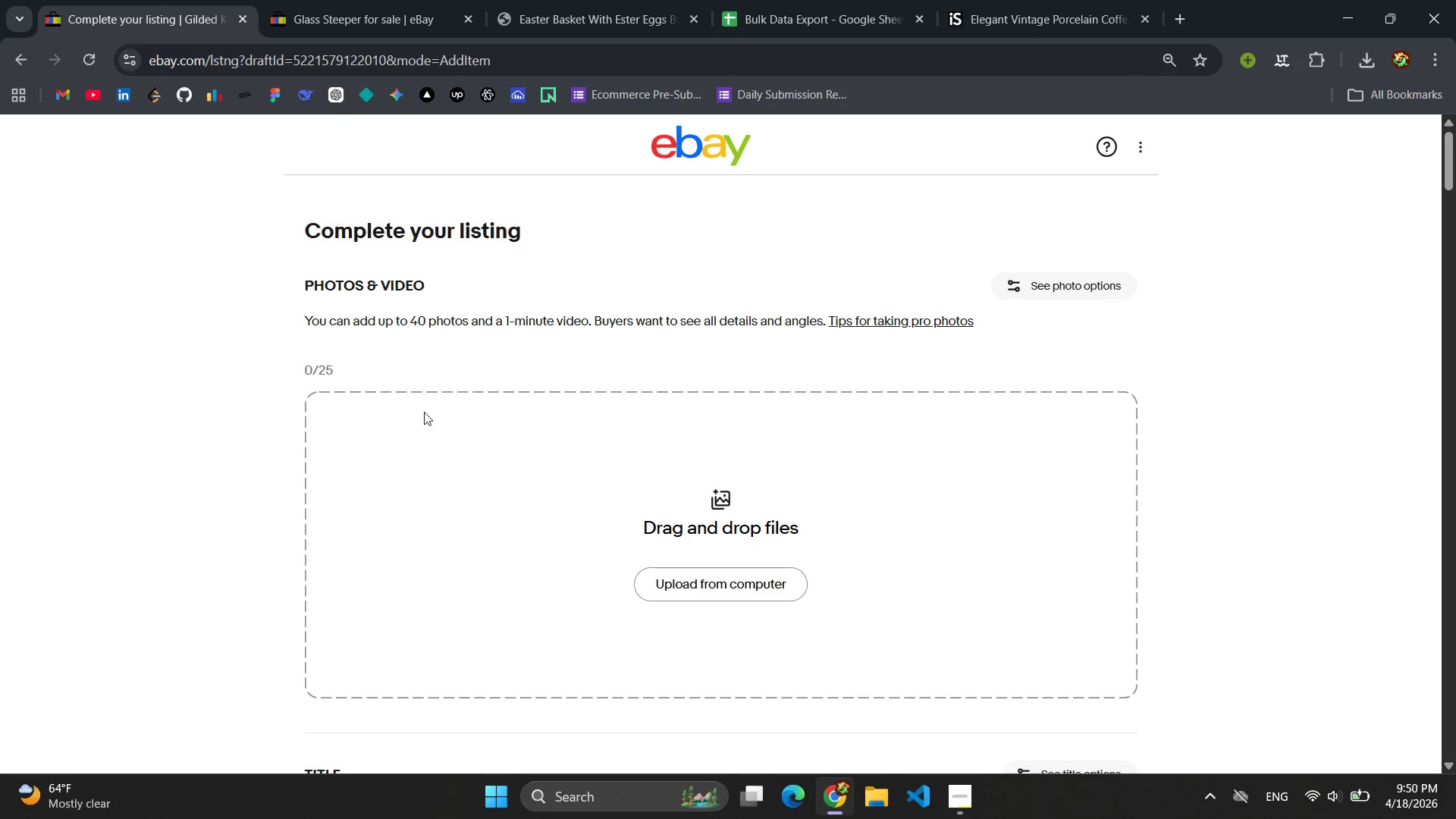 
scroll: coordinate [471, 435], scroll_direction: up, amount: 1.0
 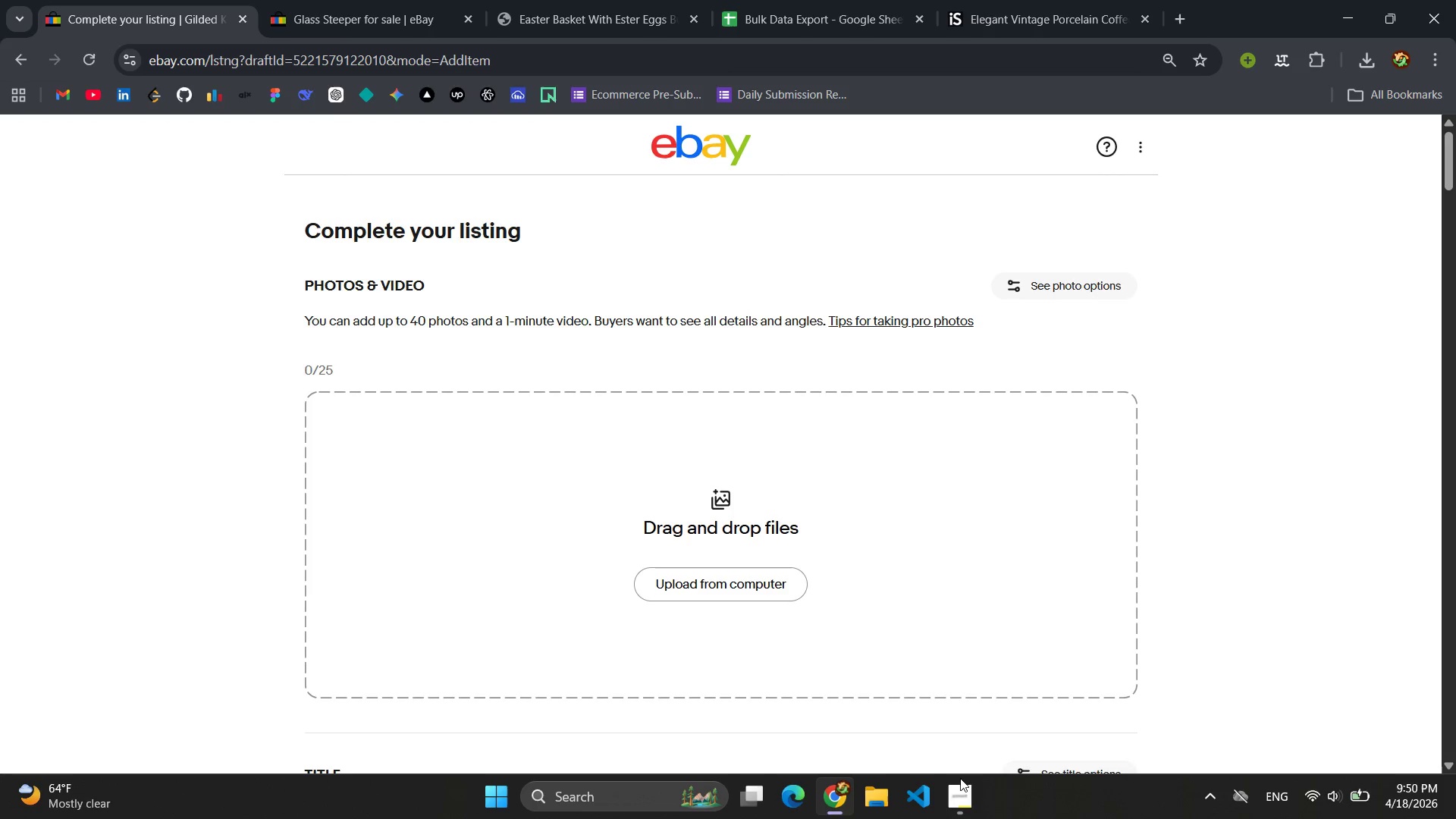 
left_click([973, 802])